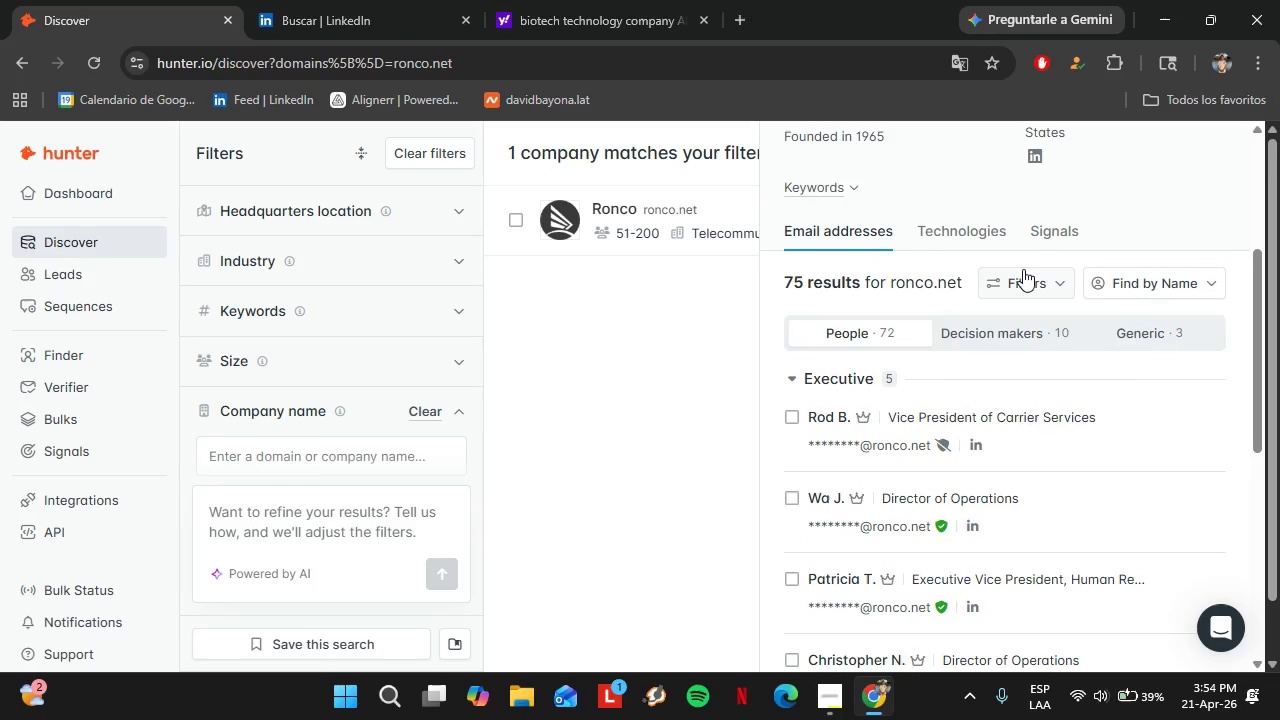 
left_click([1023, 269])
 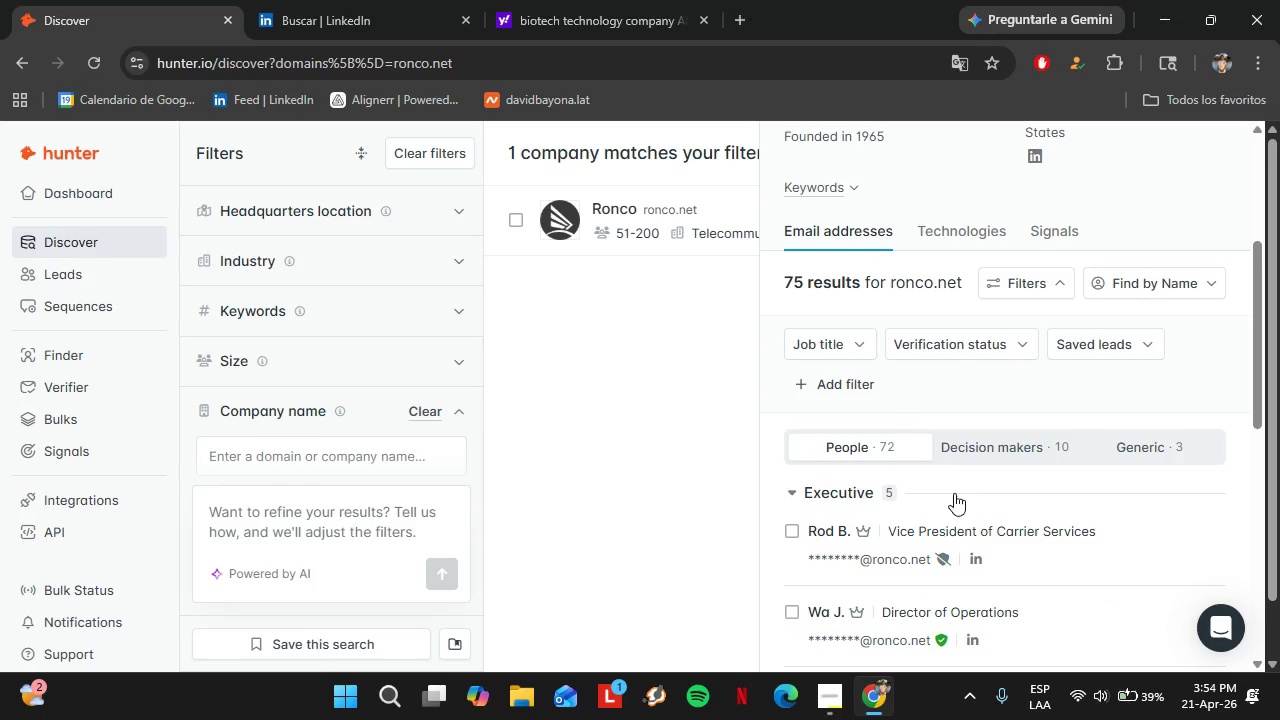 
scroll: coordinate [954, 493], scroll_direction: down, amount: 1.0
 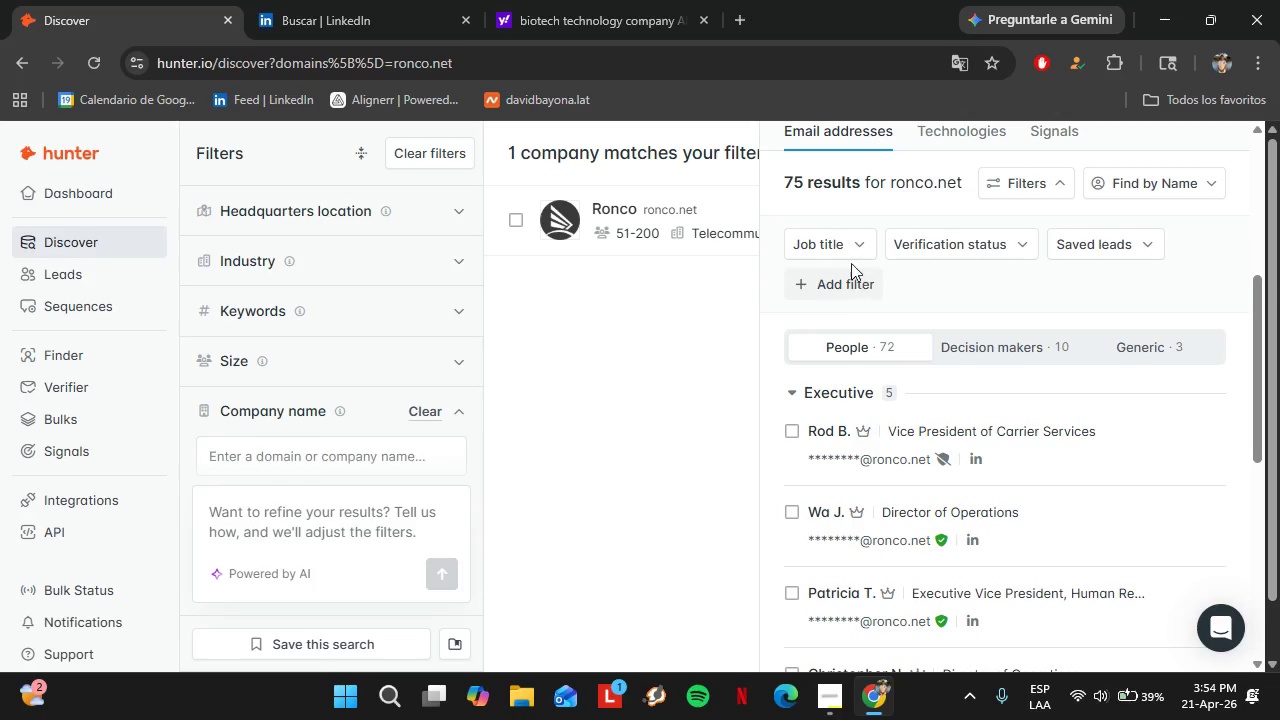 
left_click([845, 253])
 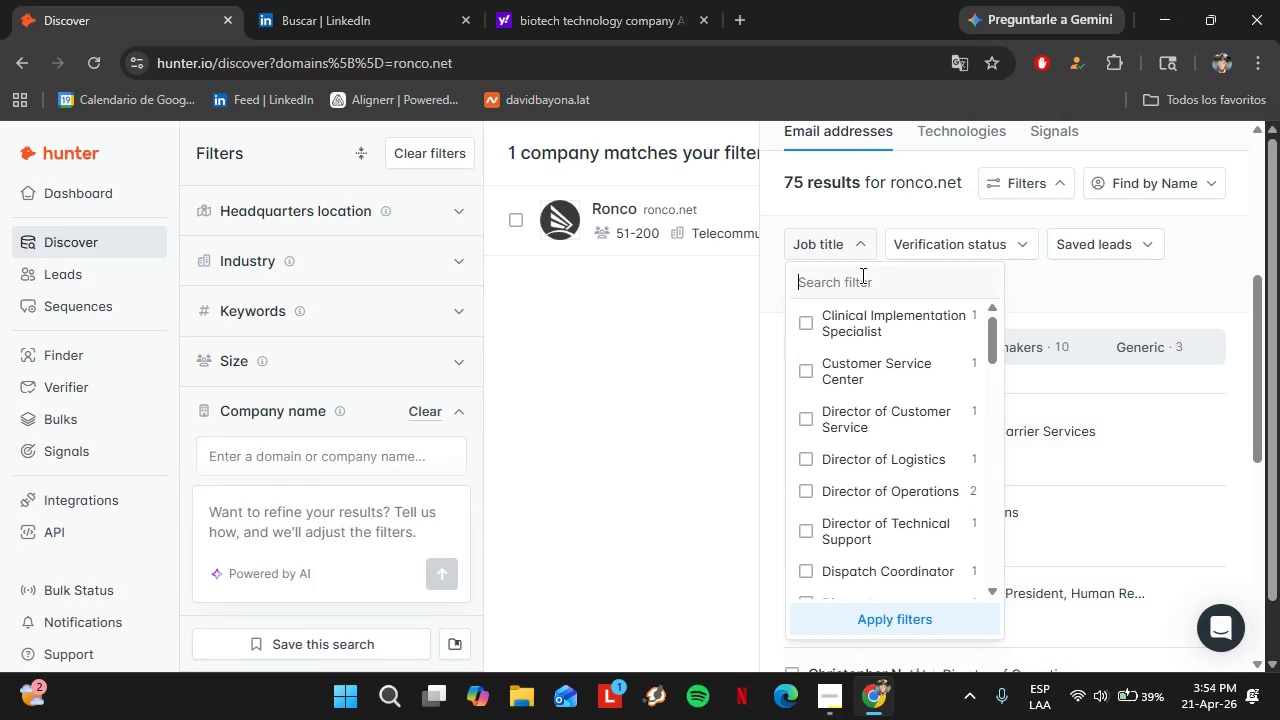 
left_click([861, 275])
 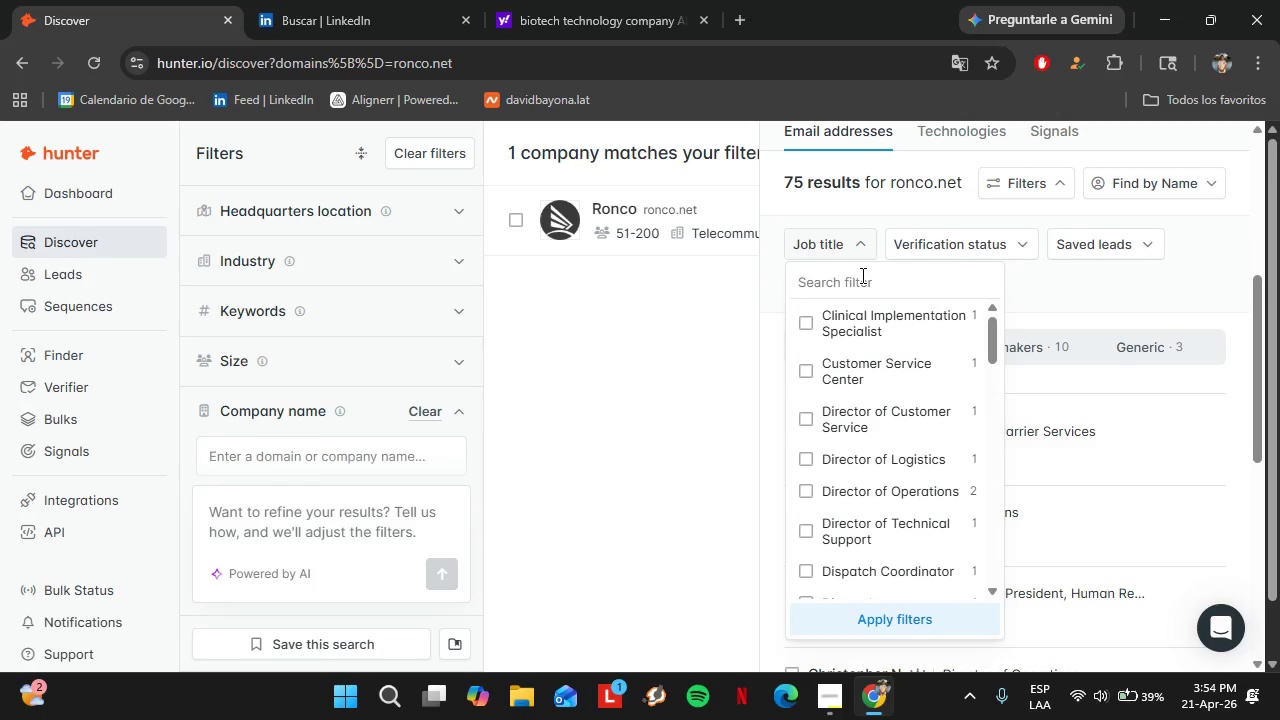 
type(HR)
key(Backspace)
type(ukm)
key(Backspace)
key(Backspace)
type(ma)
 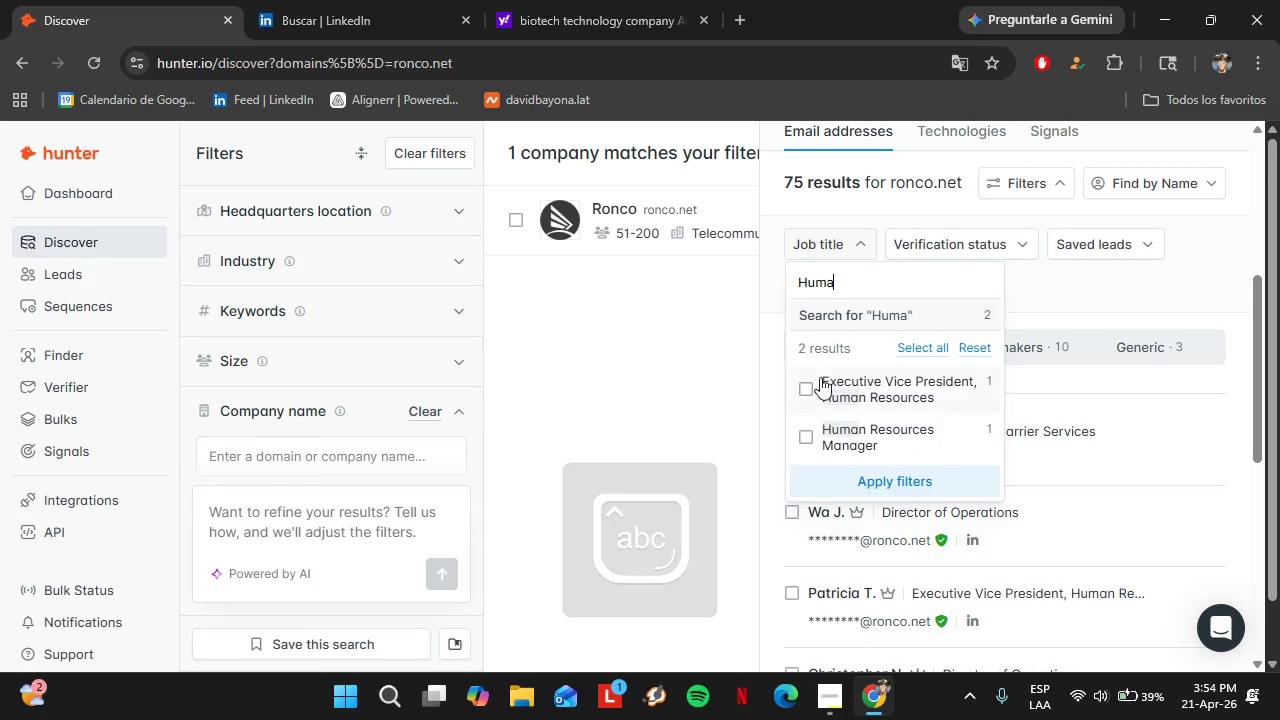 
left_click([814, 387])
 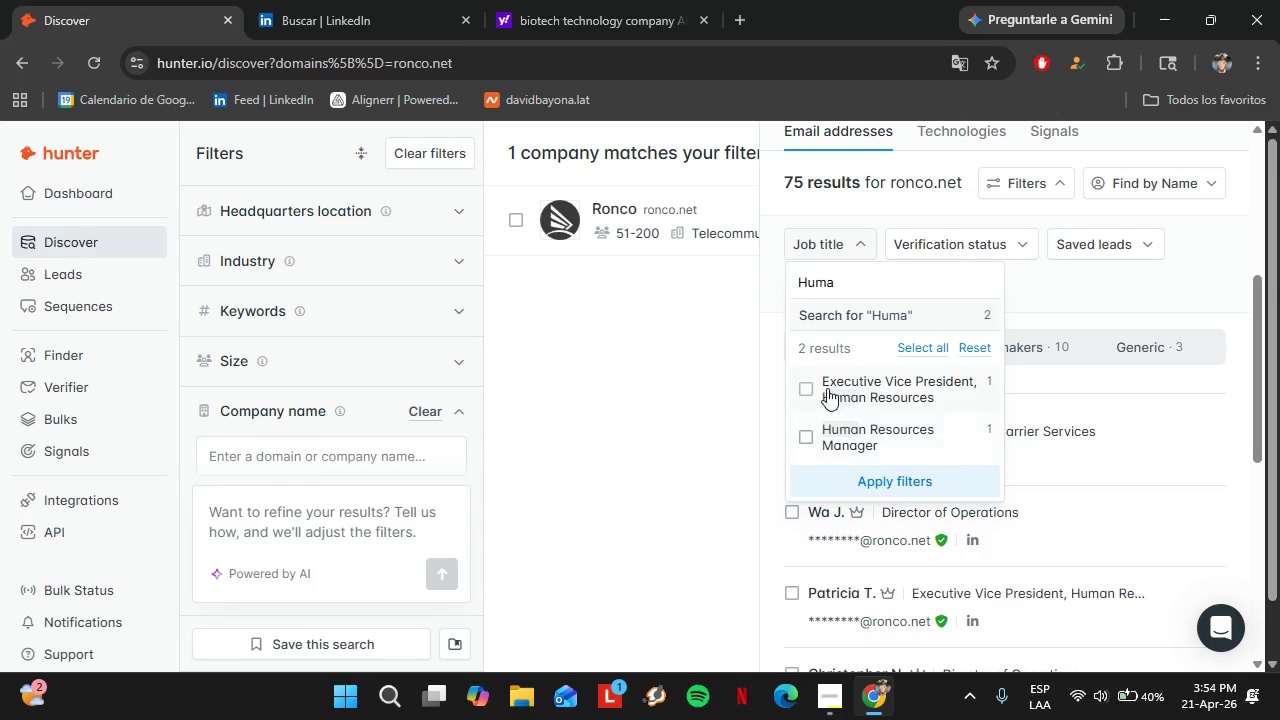 
left_click([827, 387])
 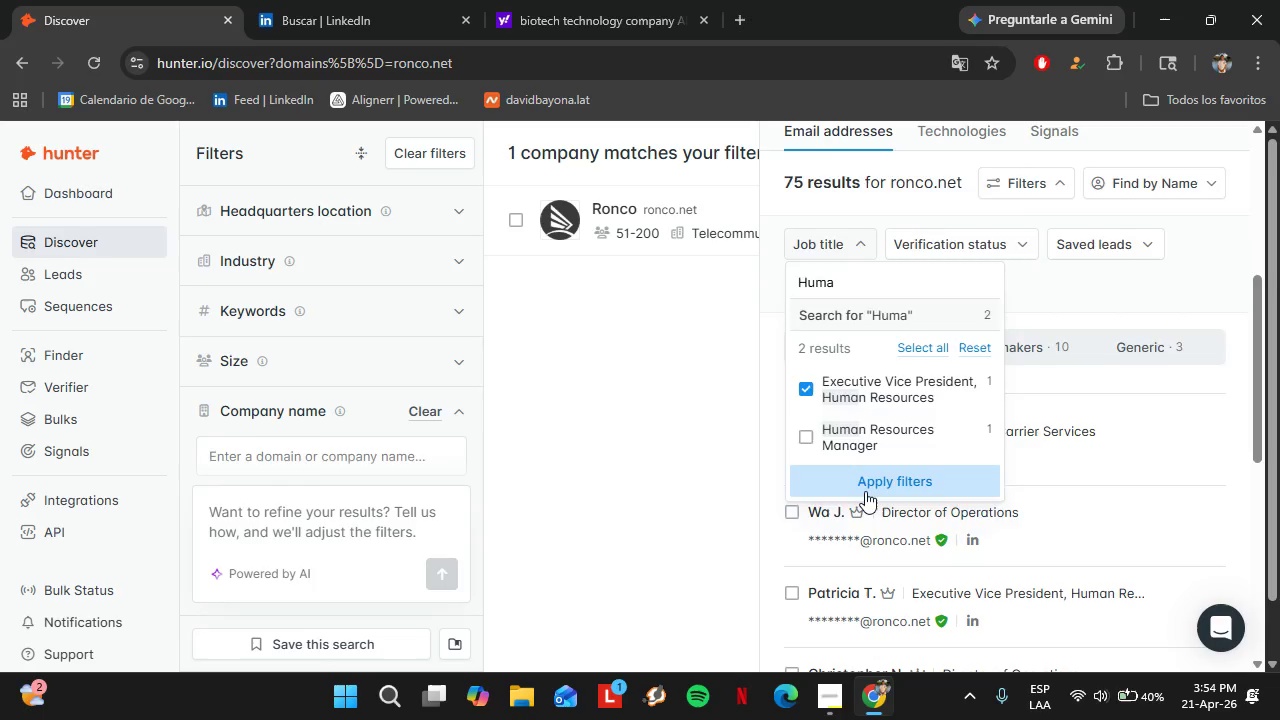 
left_click([865, 491])
 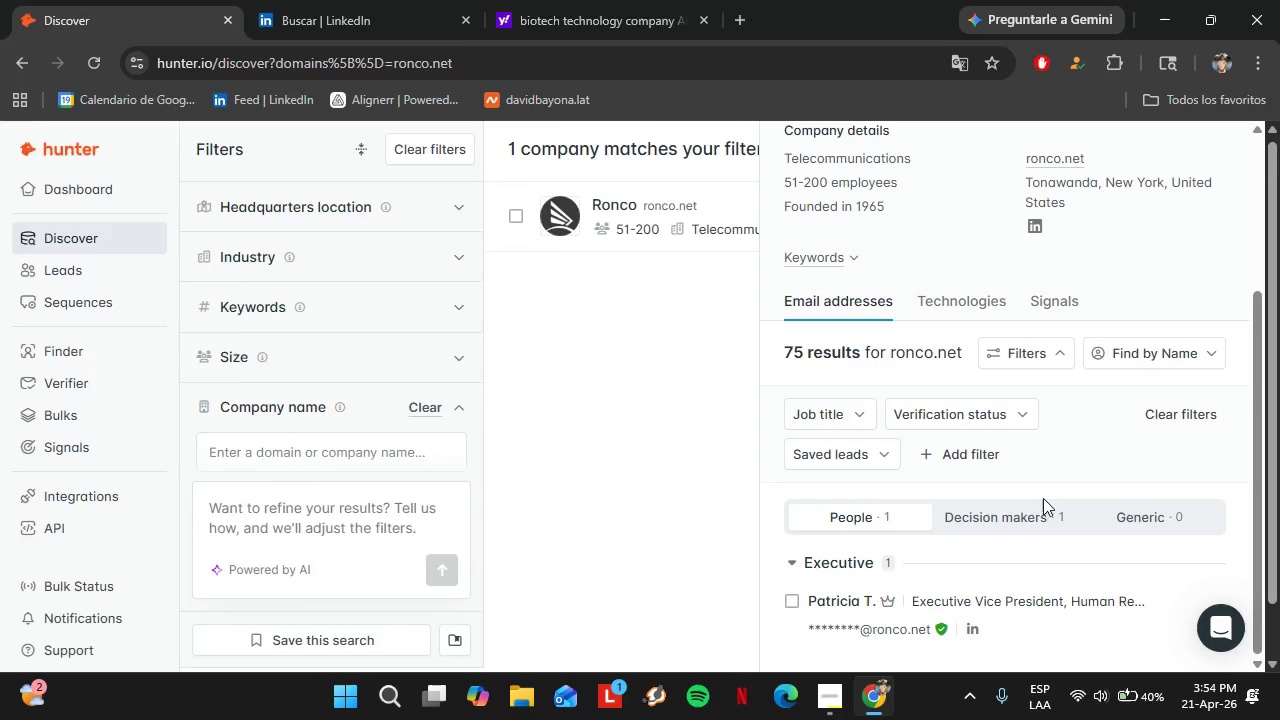 
scroll: coordinate [1079, 592], scroll_direction: down, amount: 3.0
 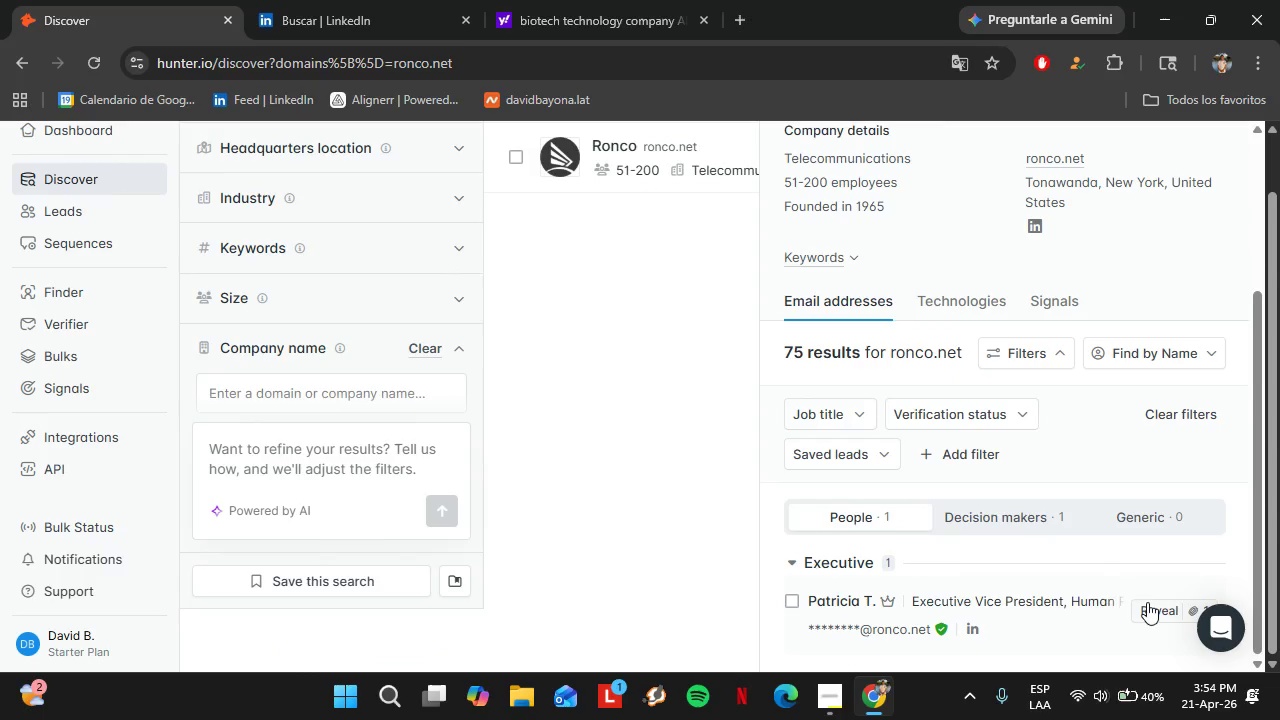 
left_click([1147, 602])
 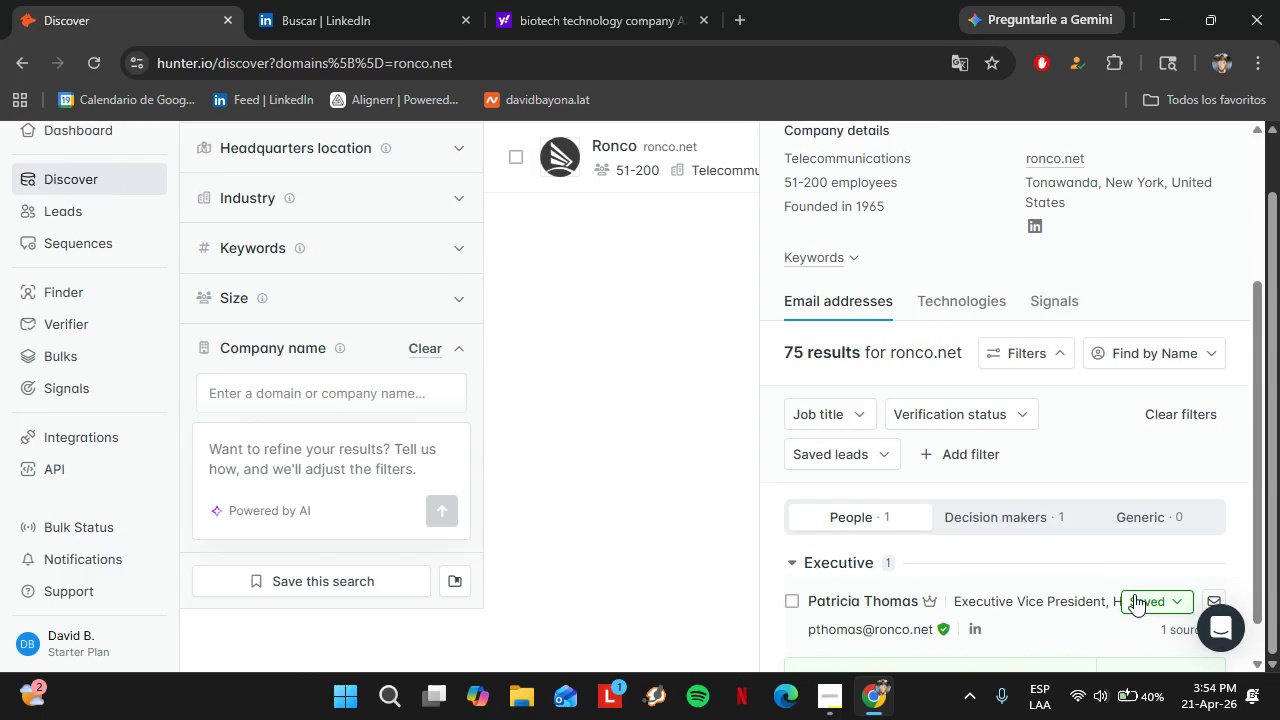 
left_click([1141, 598])
 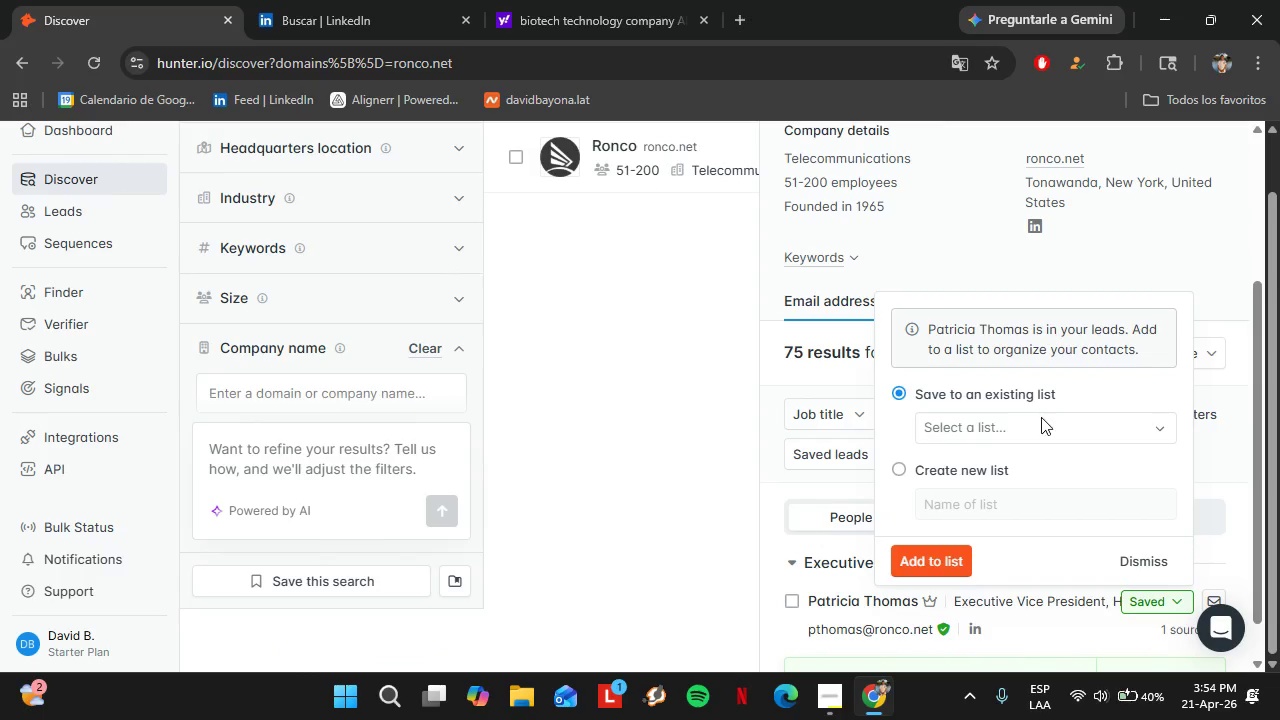 
left_click([1041, 417])
 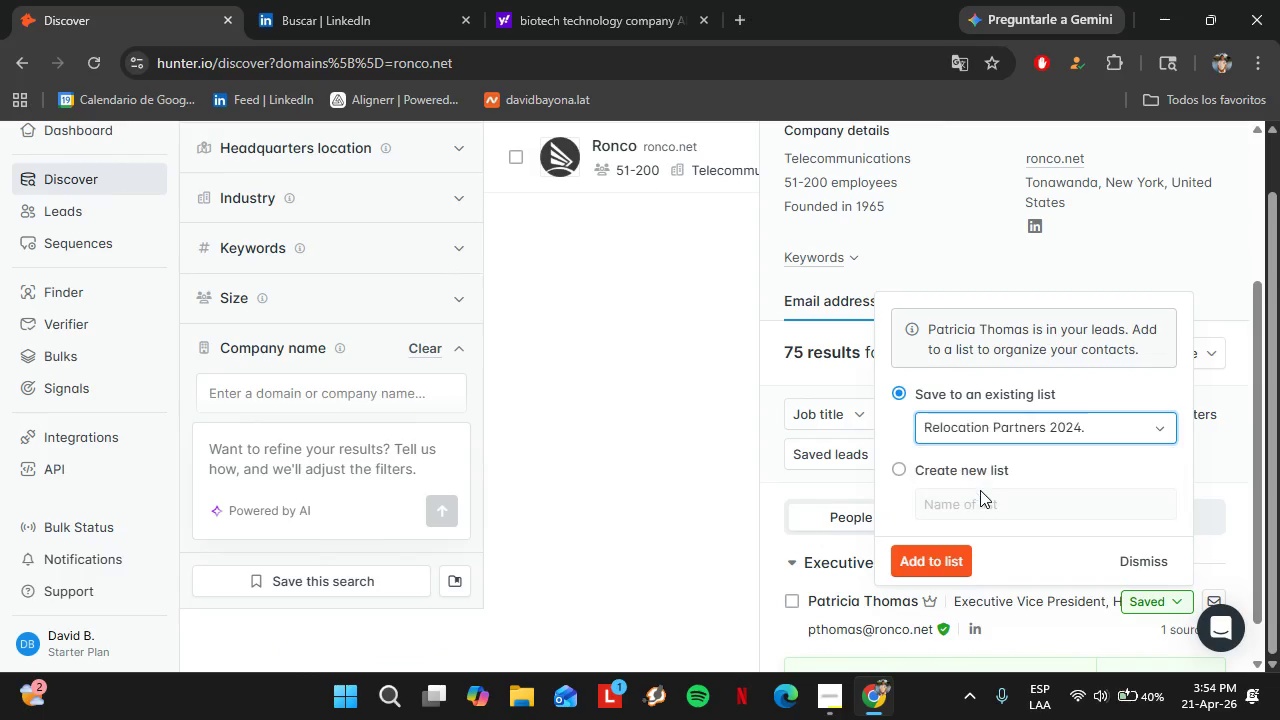 
left_click([980, 490])
 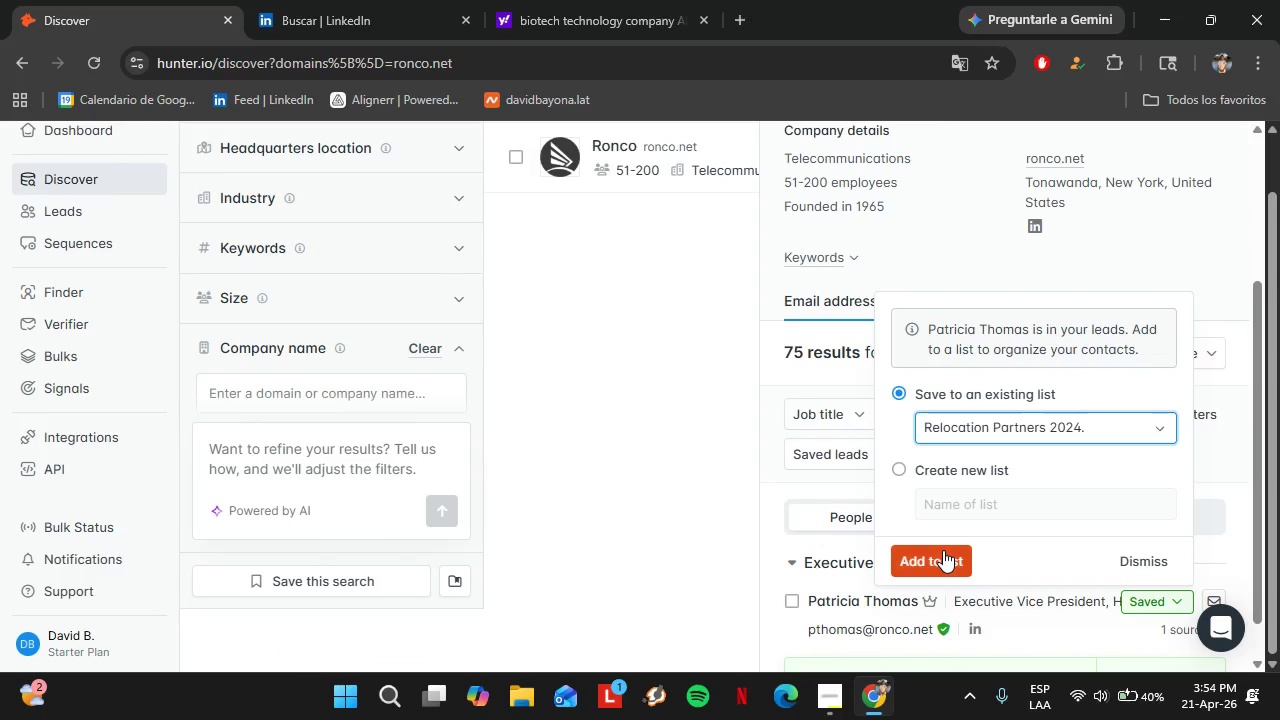 
left_click([943, 550])
 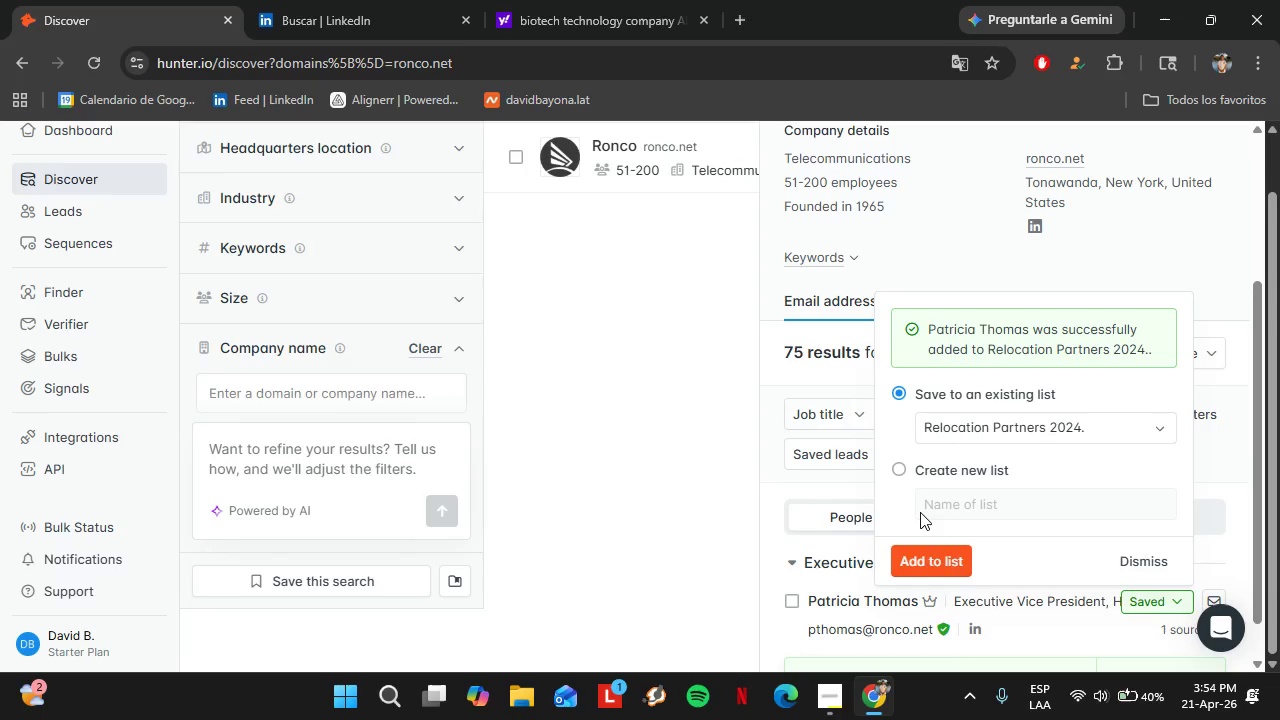 
wait(8.92)
 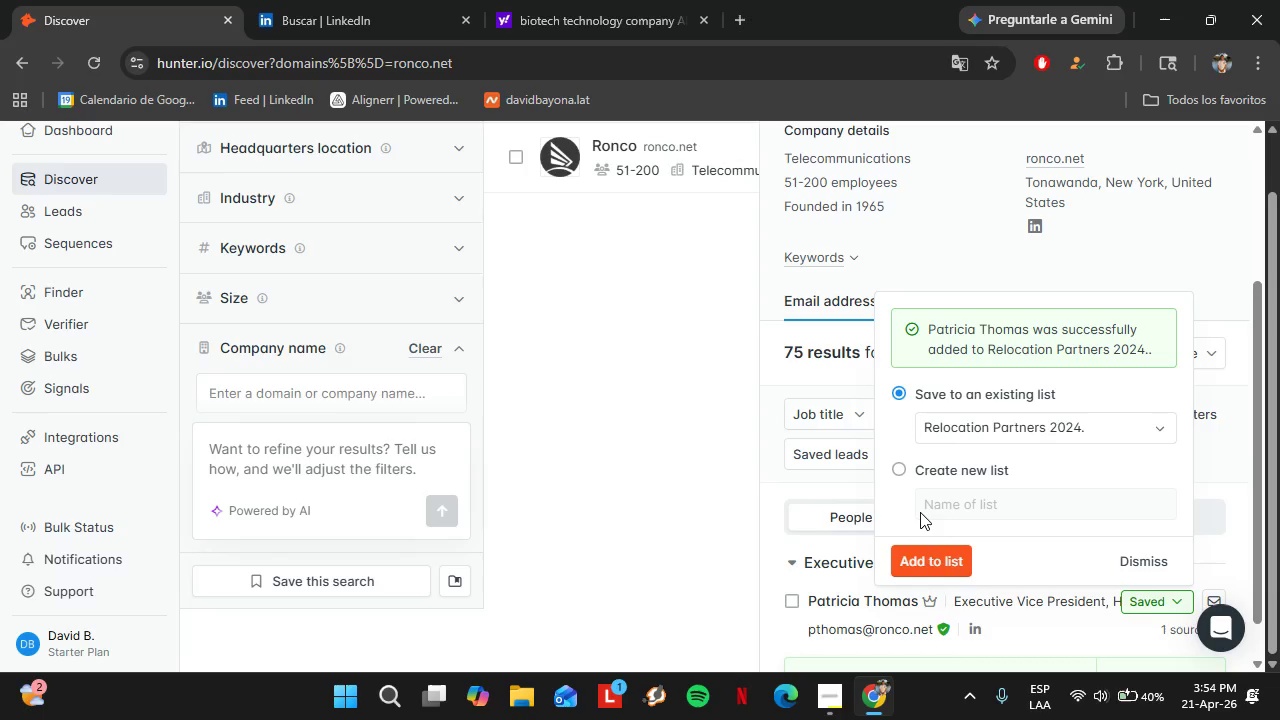 
left_click([109, 223])
 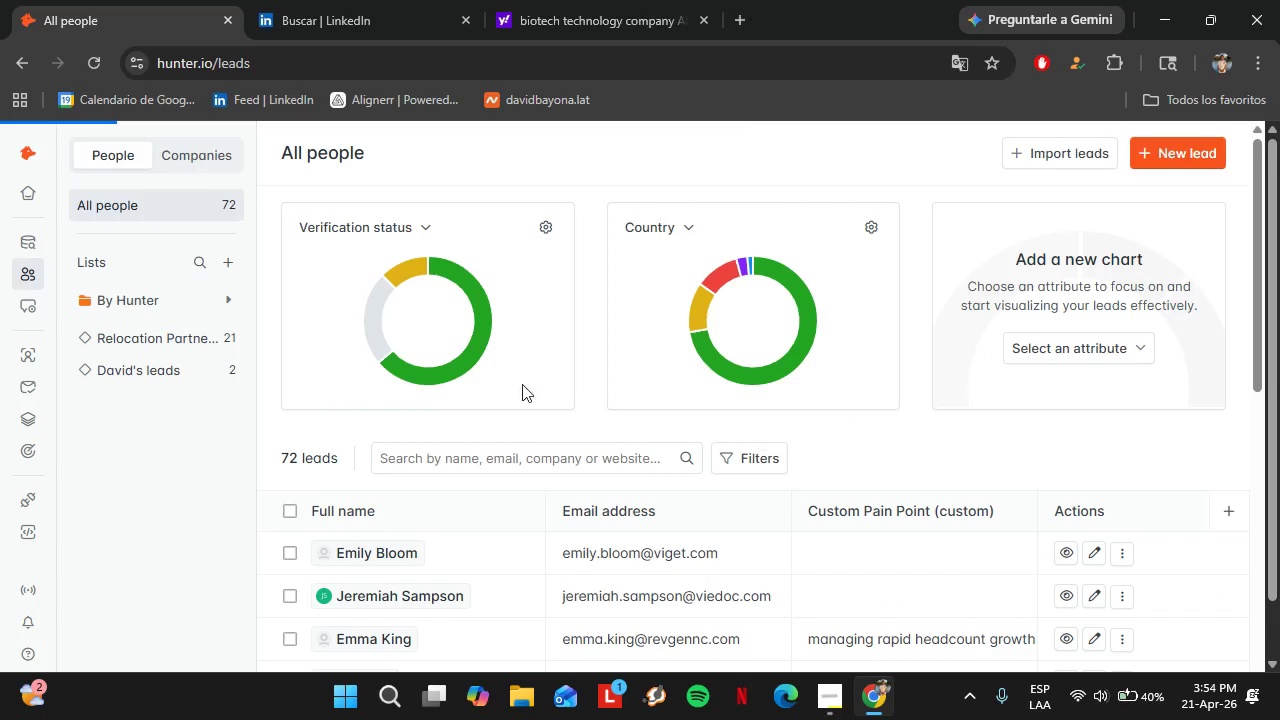 
left_click([158, 337])
 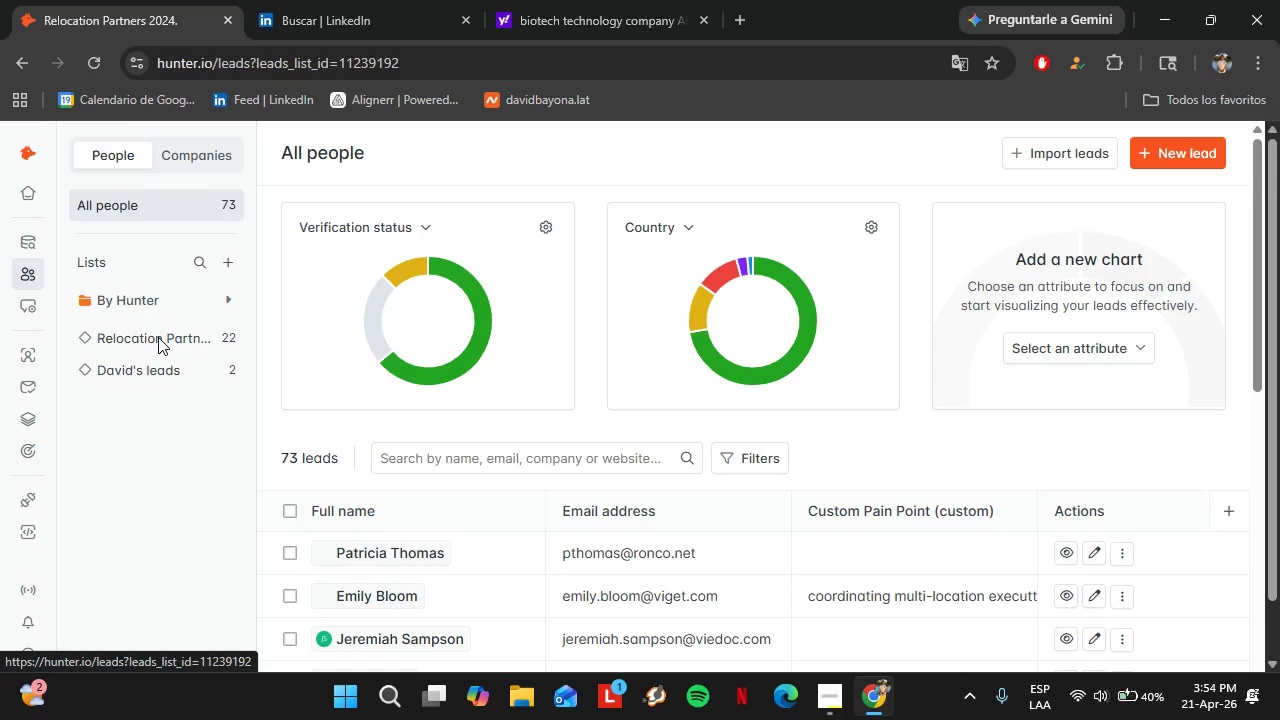 
left_click([158, 336])
 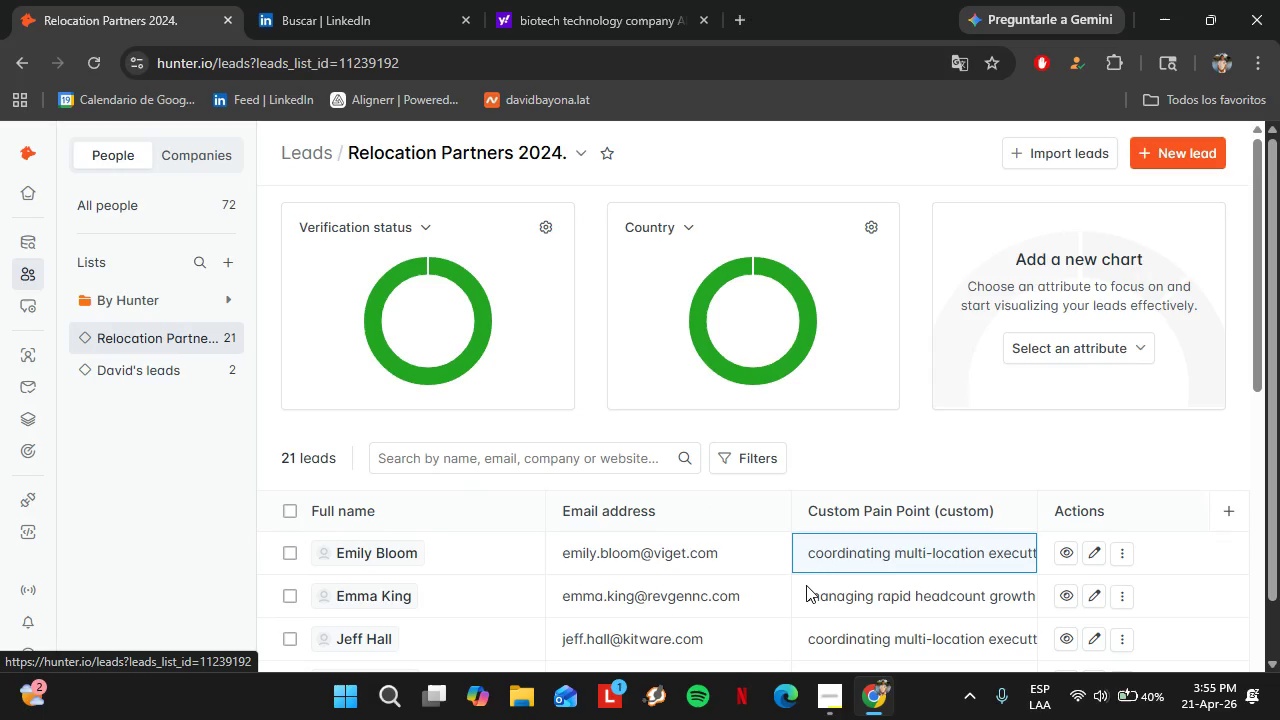 
wait(9.17)
 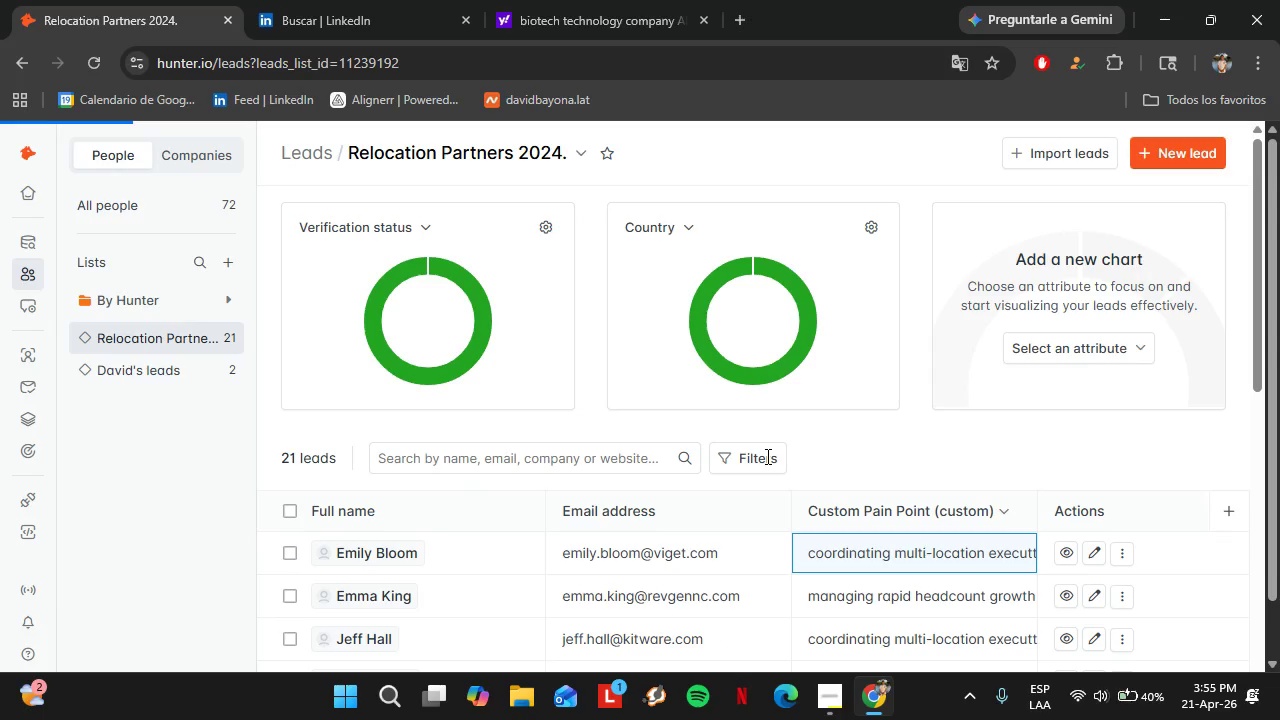 
double_click([889, 504])
 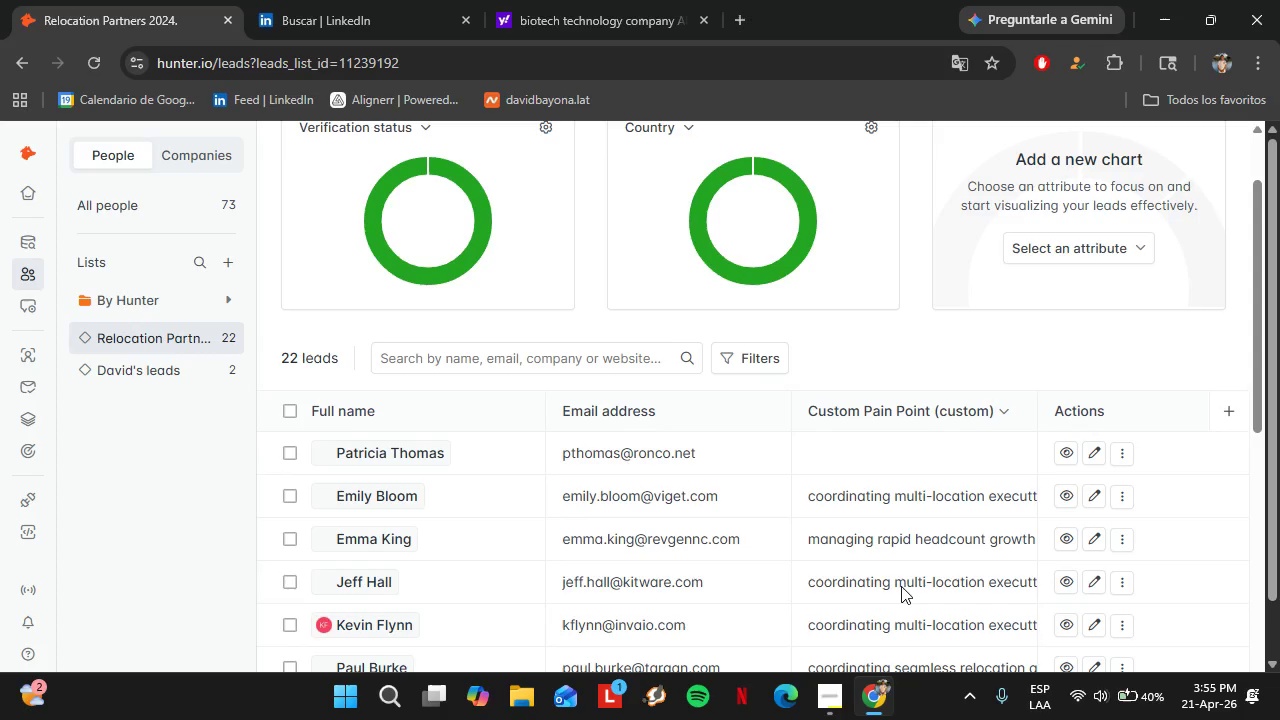 
triple_click([889, 504])
 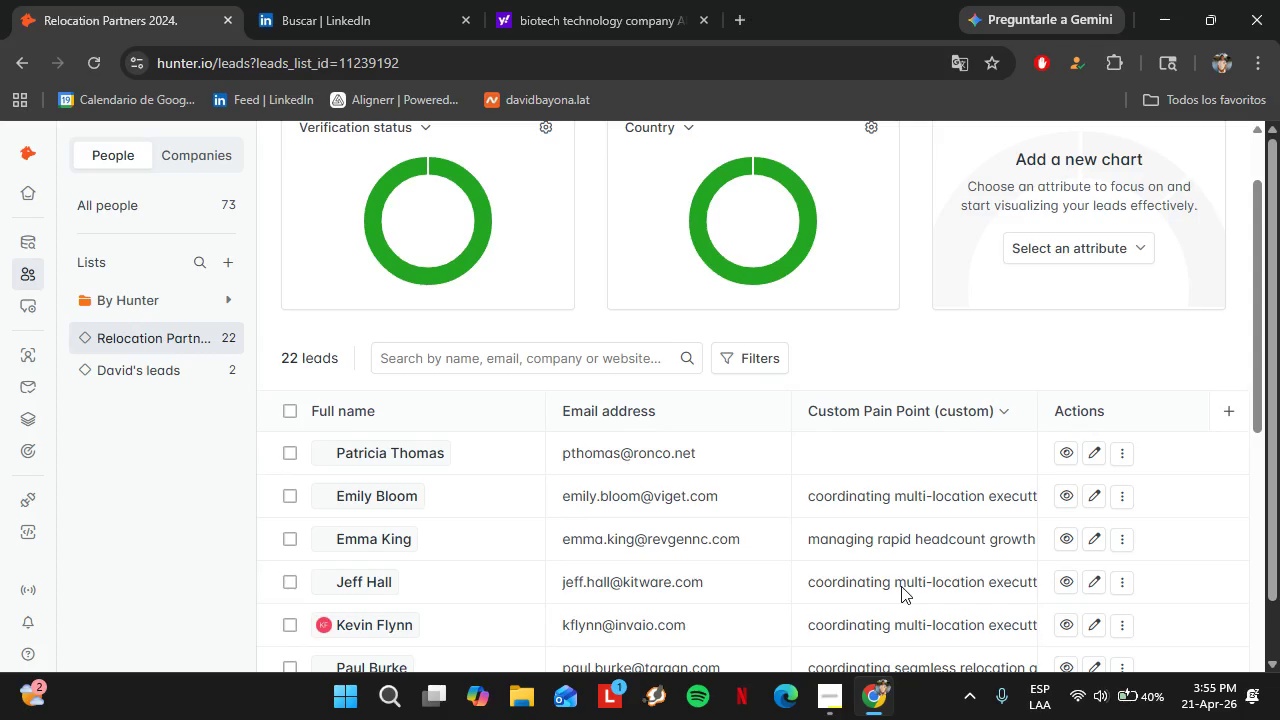 
triple_click([889, 504])
 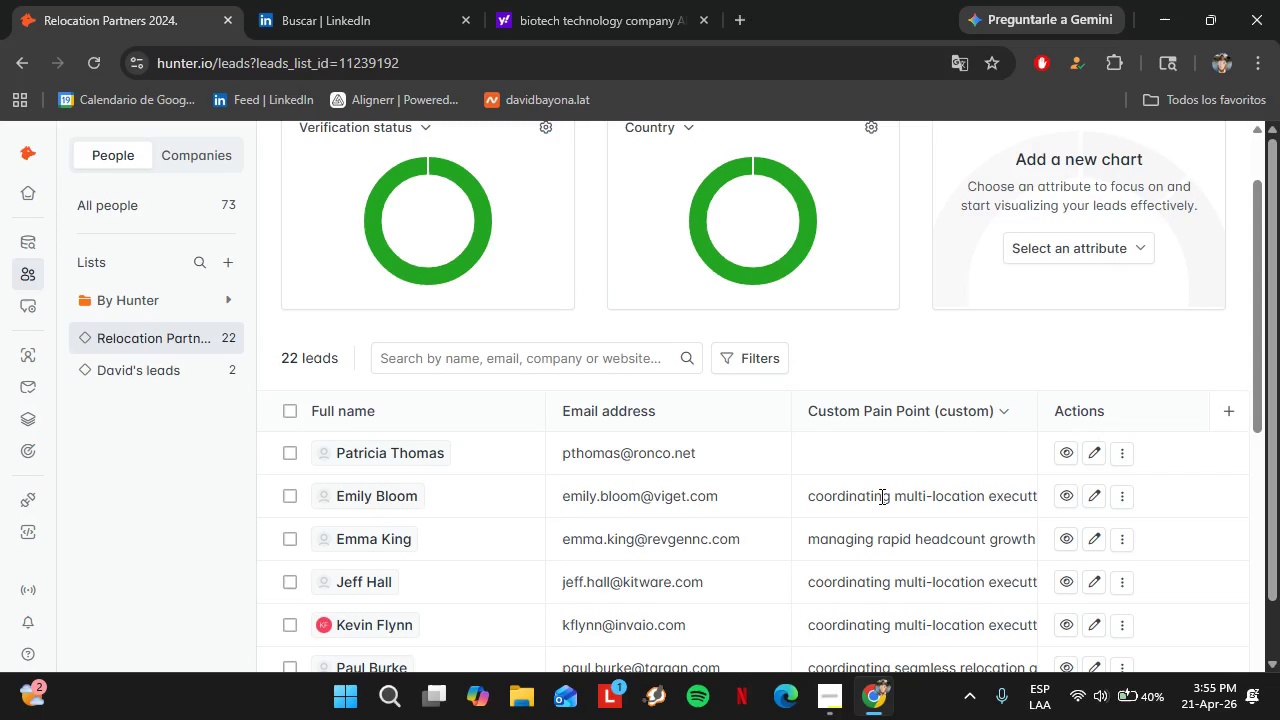 
scroll: coordinate [901, 586], scroll_direction: down, amount: 1.0
 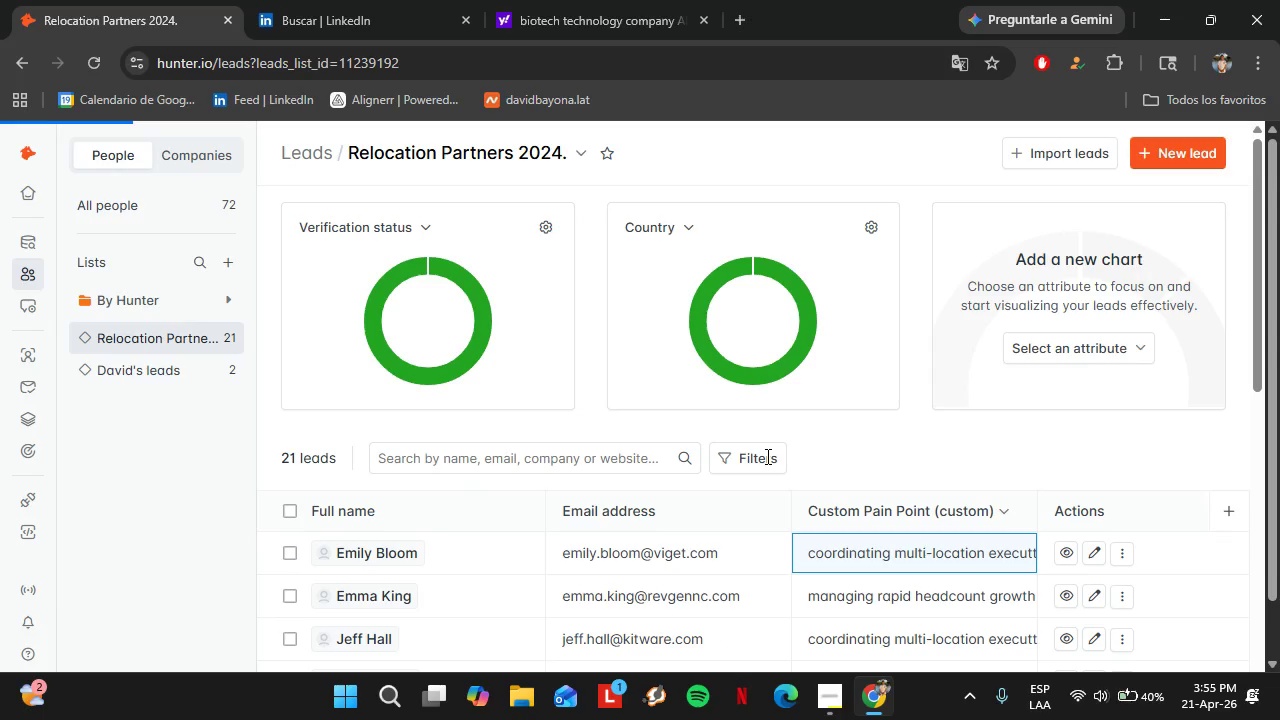 
double_click([880, 496])
 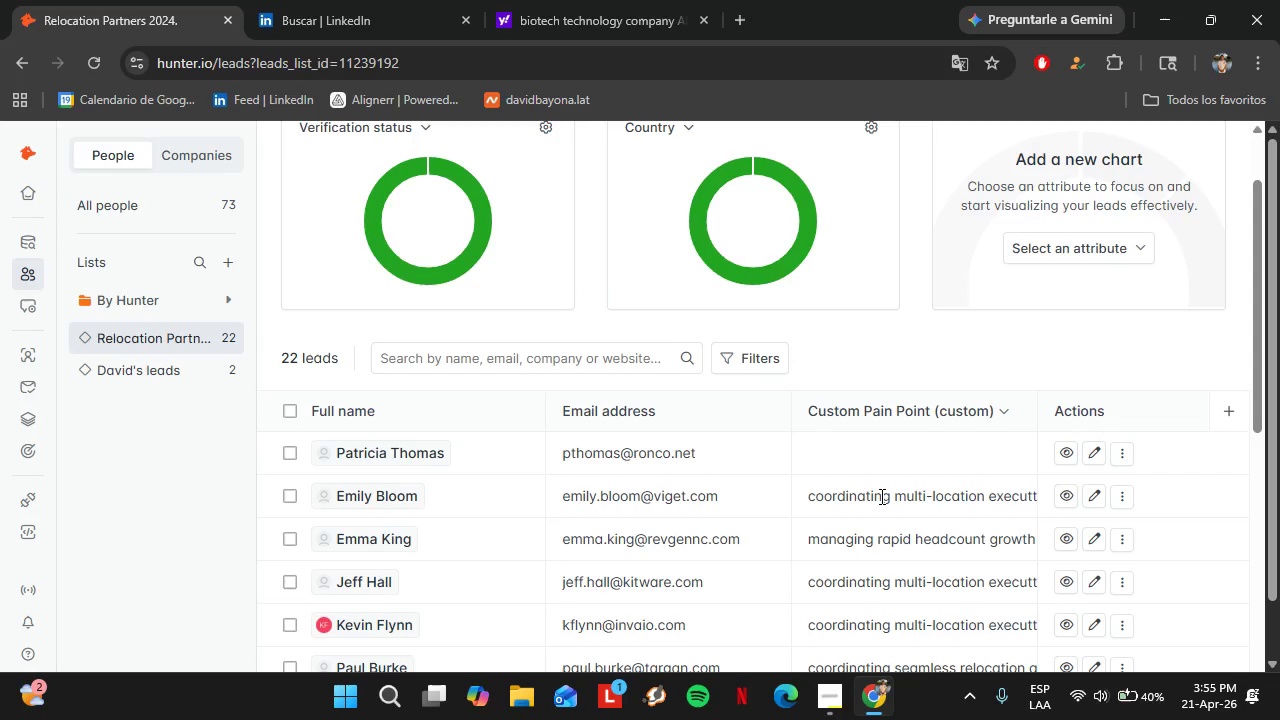 
triple_click([880, 496])
 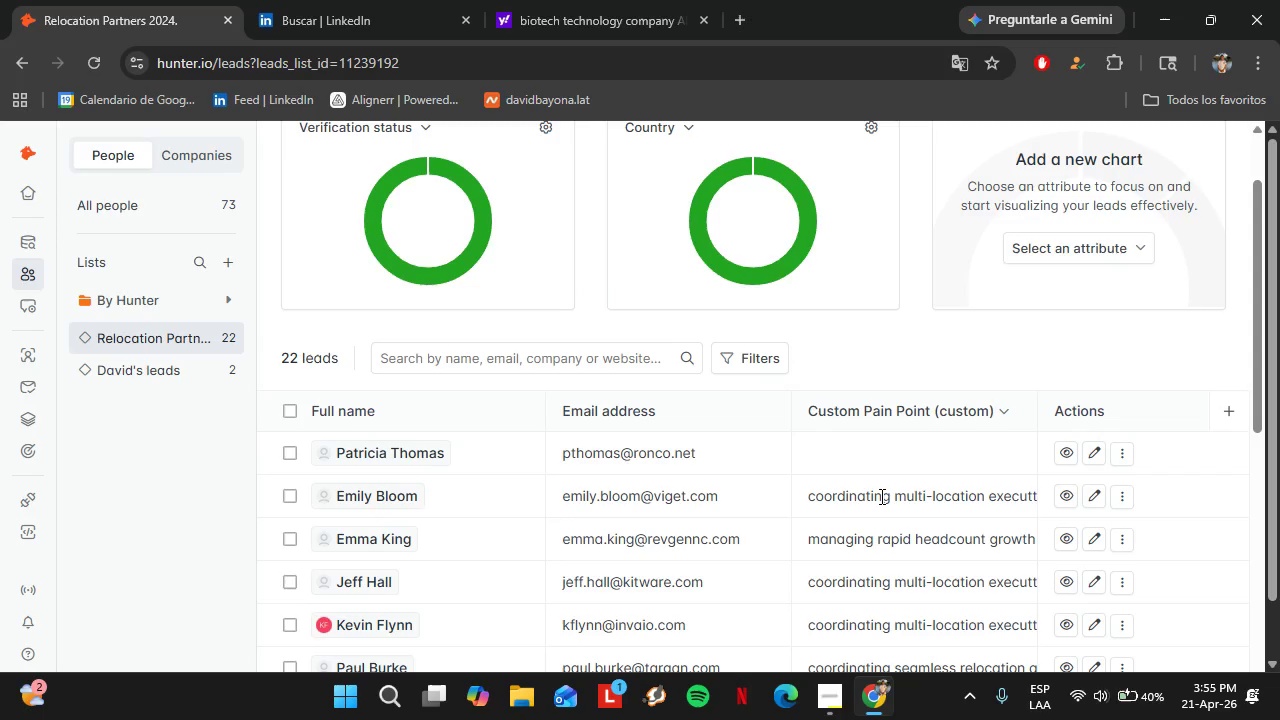 
key(Control+C)
 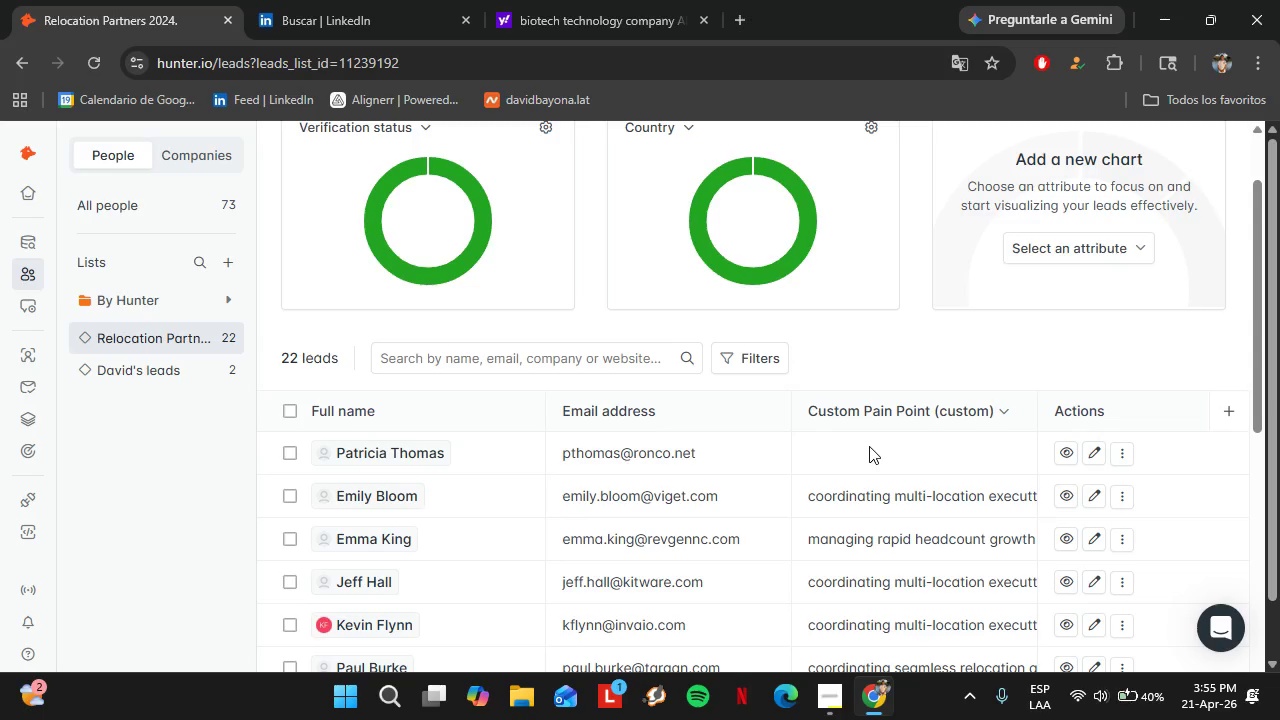 
double_click([869, 446])
 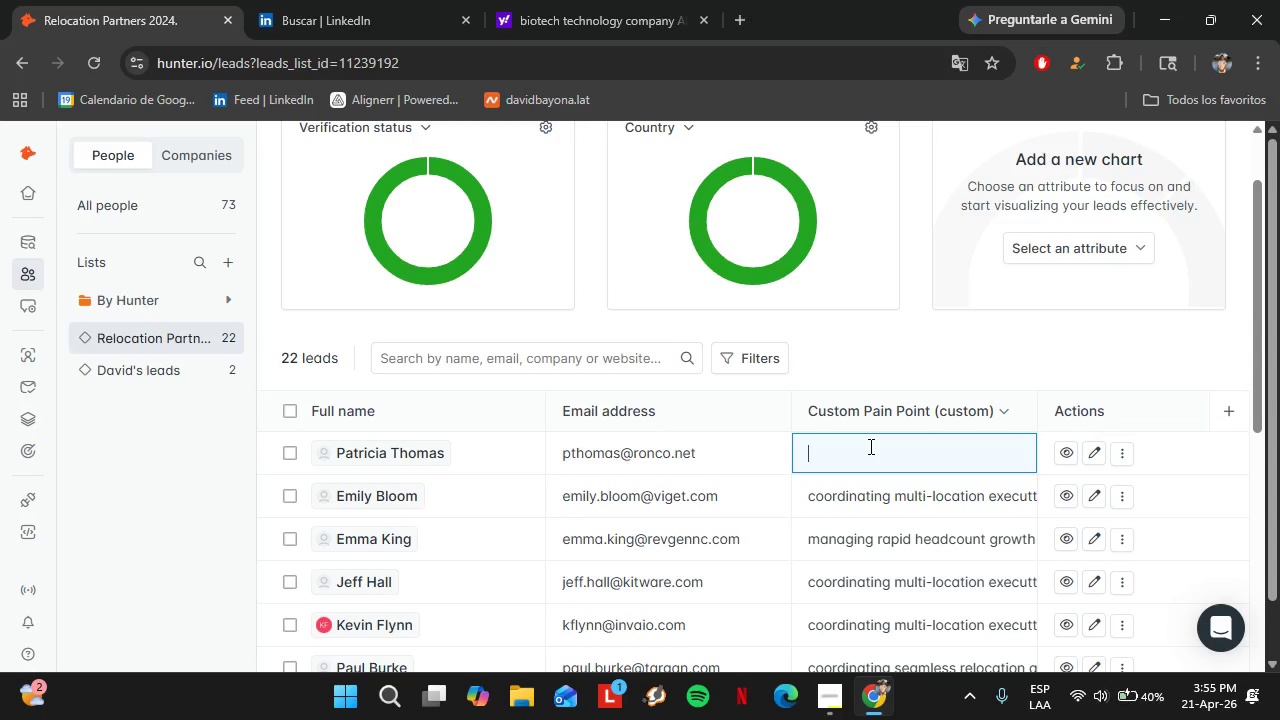 
triple_click([869, 446])
 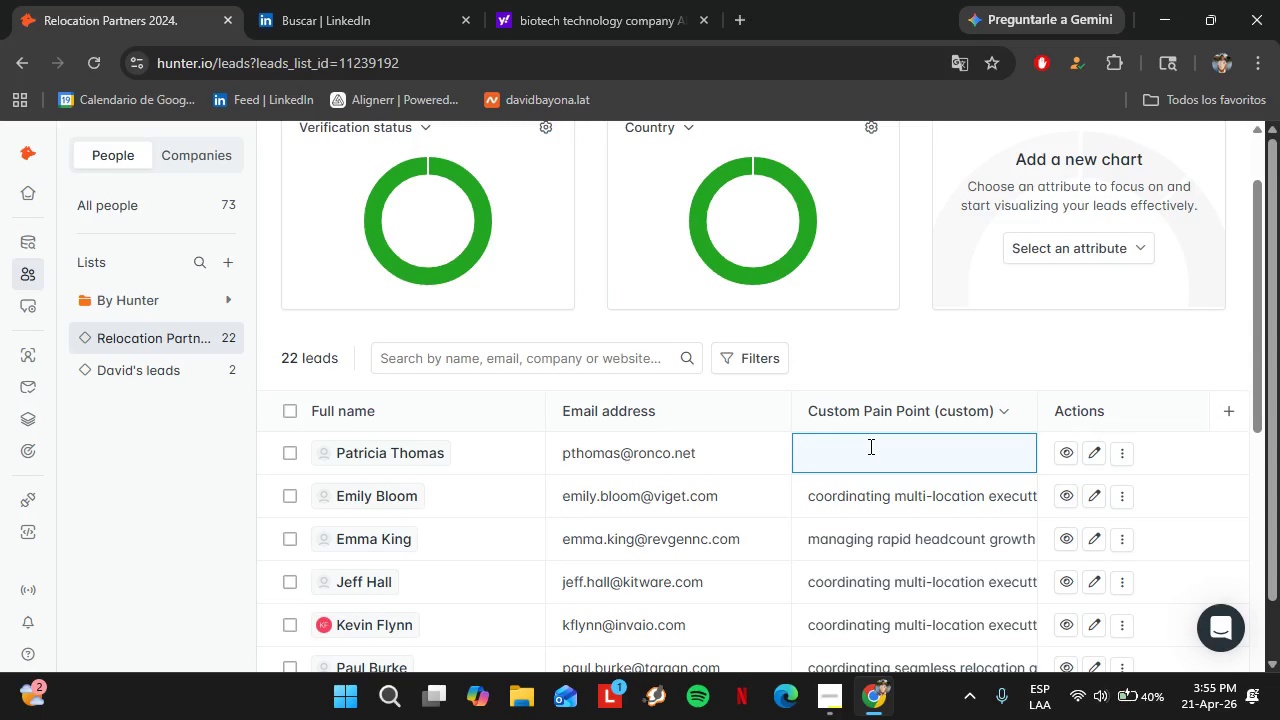 
key(Control+V)
 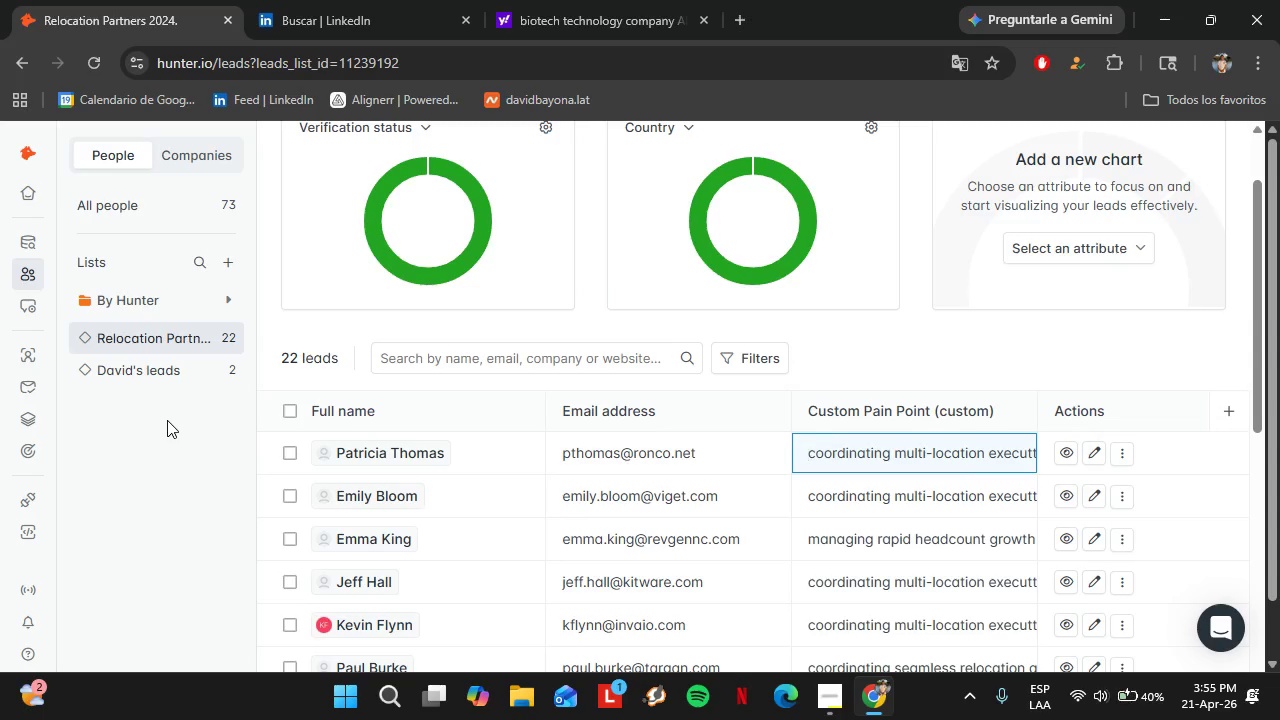 
left_click([167, 420])
 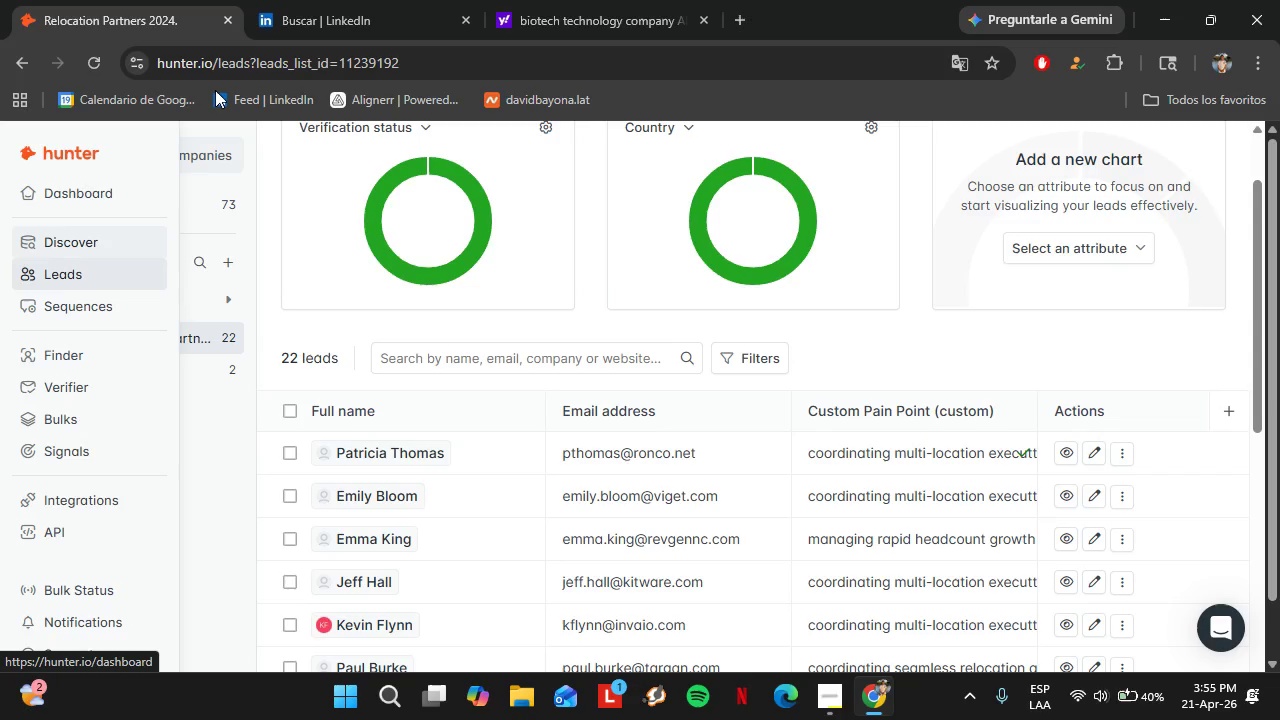 
left_click([315, 0])
 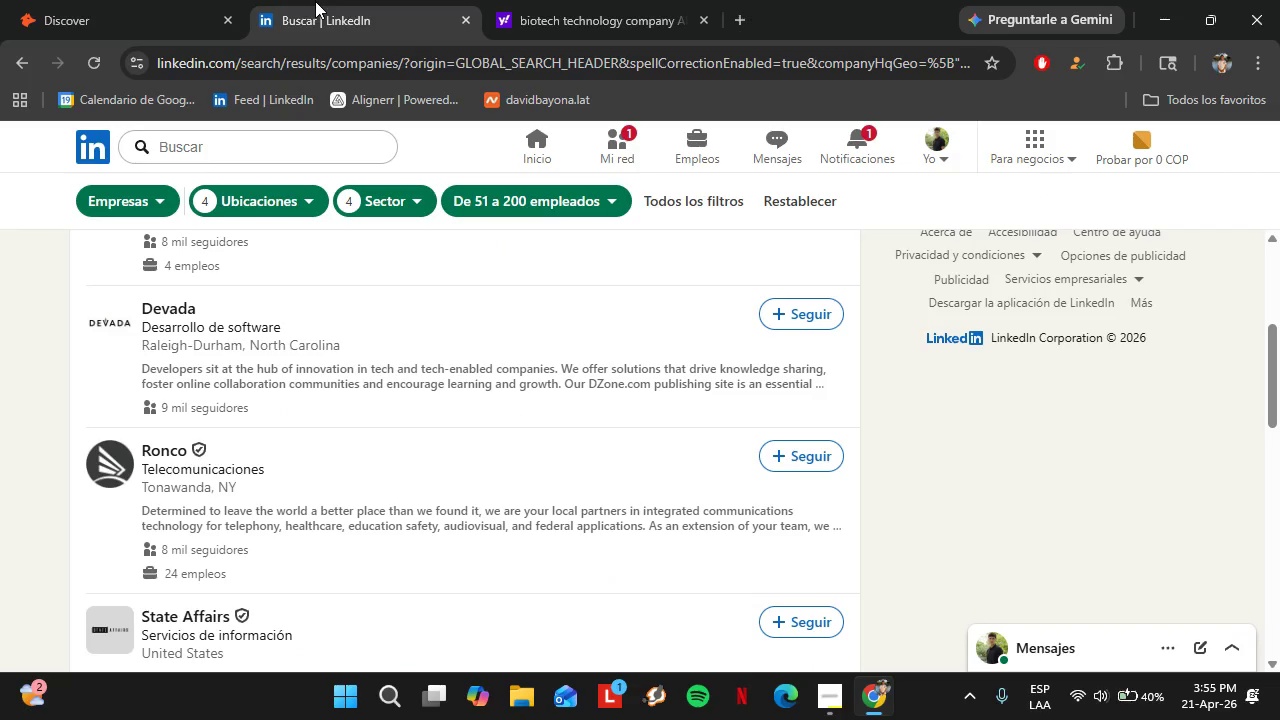 
scroll: coordinate [241, 411], scroll_direction: down, amount: 4.0
 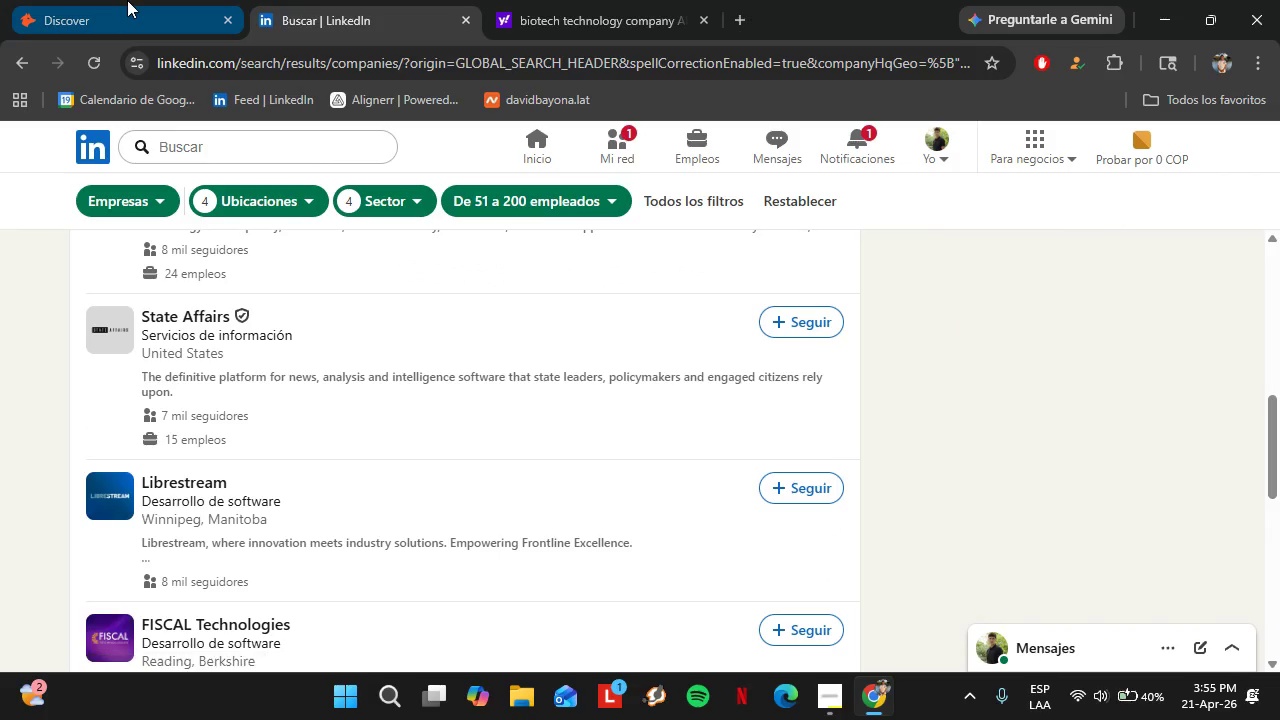 
left_click([127, 0])
 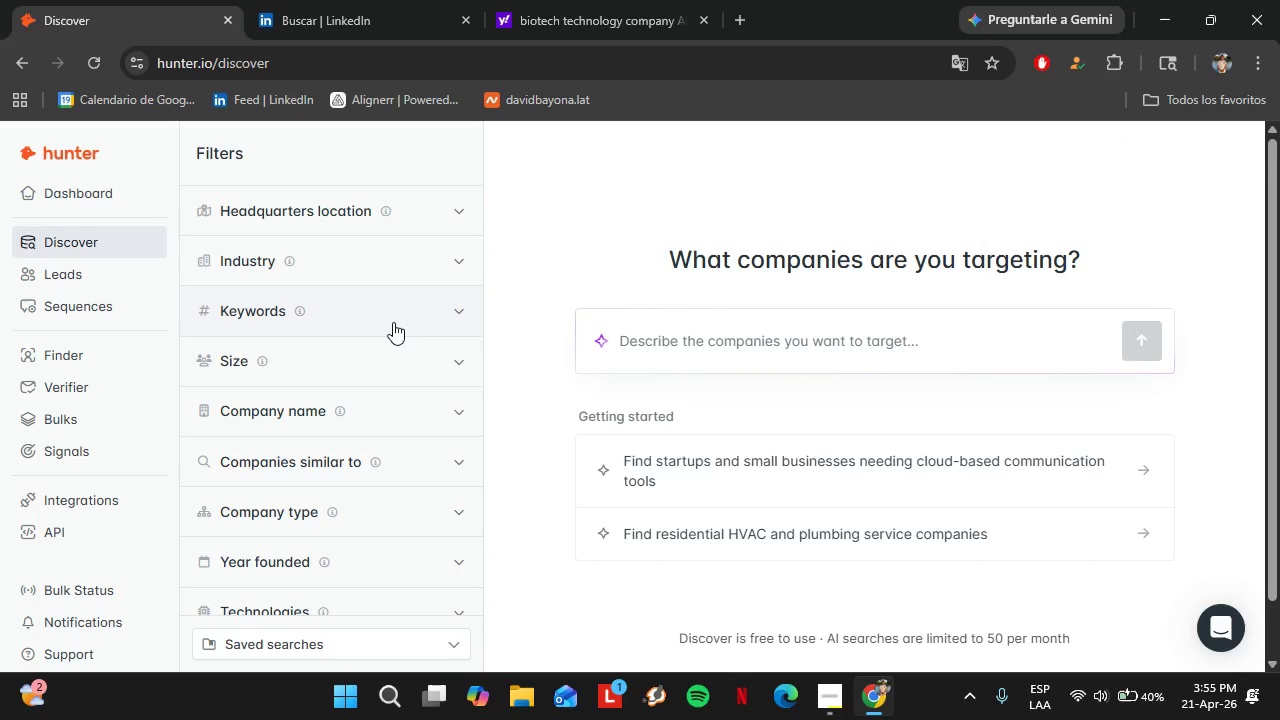 
left_click([340, 365])
 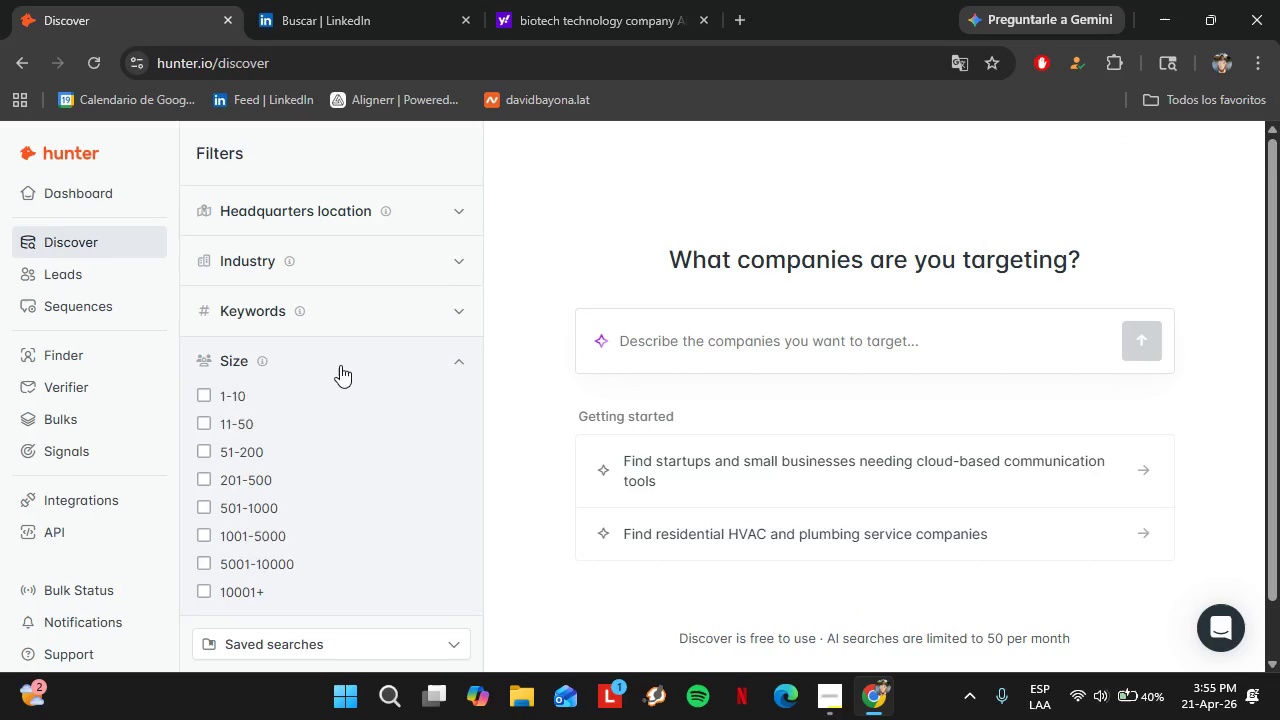 
left_click([340, 365])
 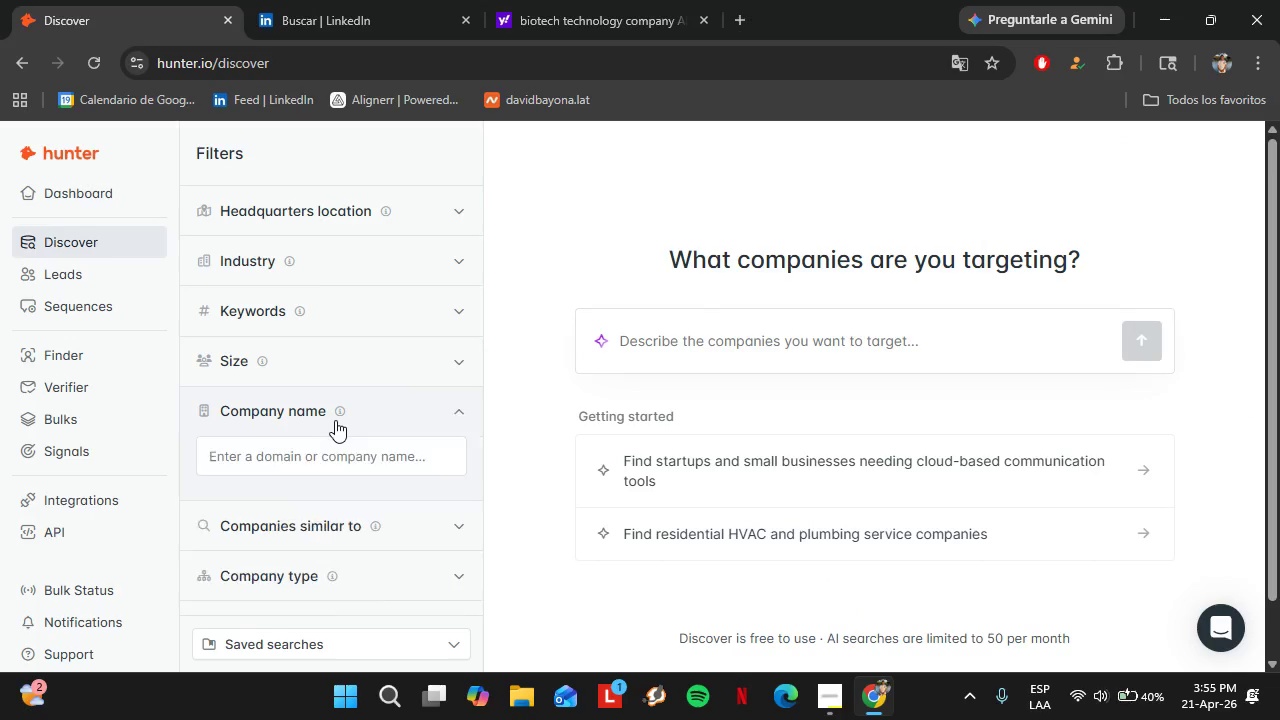 
left_click([335, 420])
 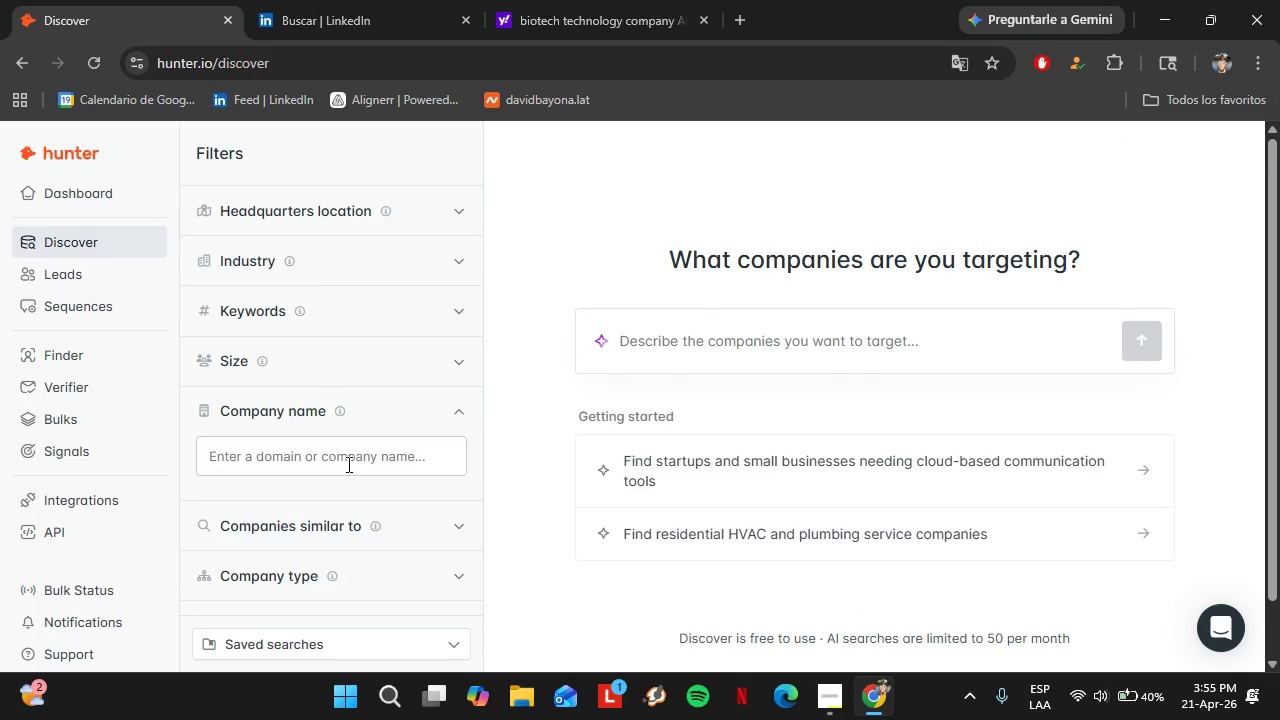 
left_click([343, 460])
 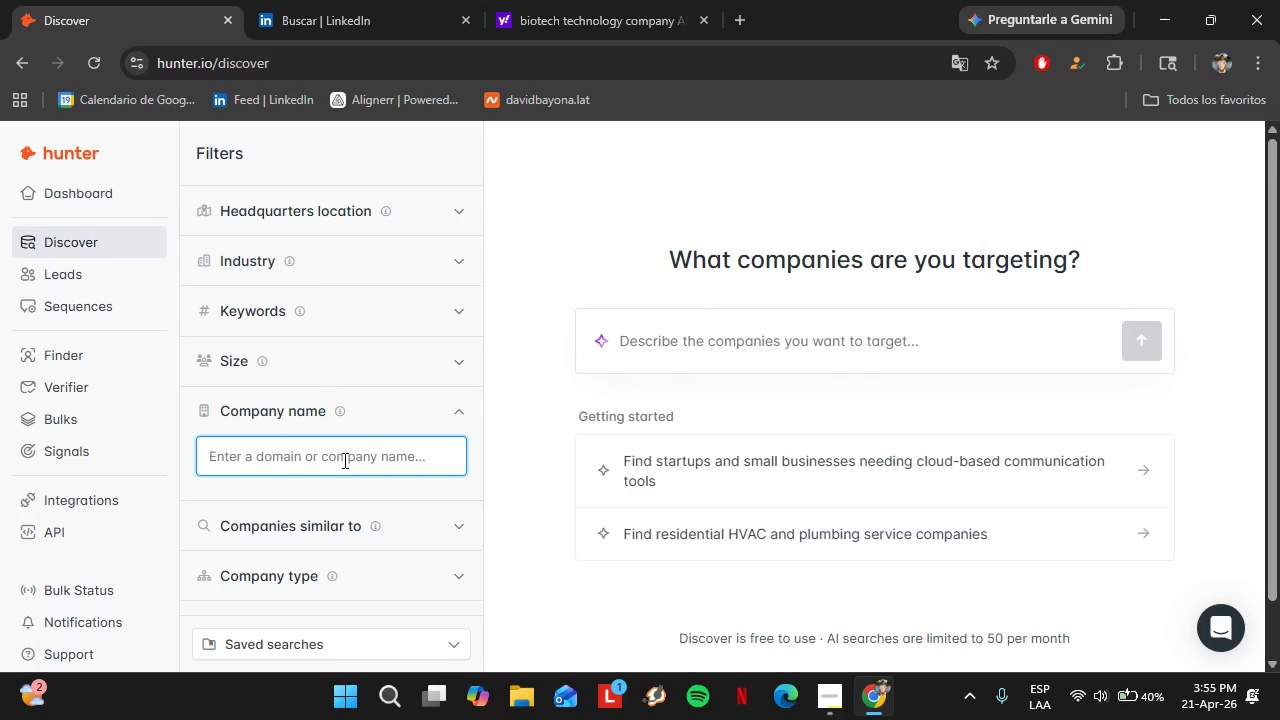 
type(Statte afa)
 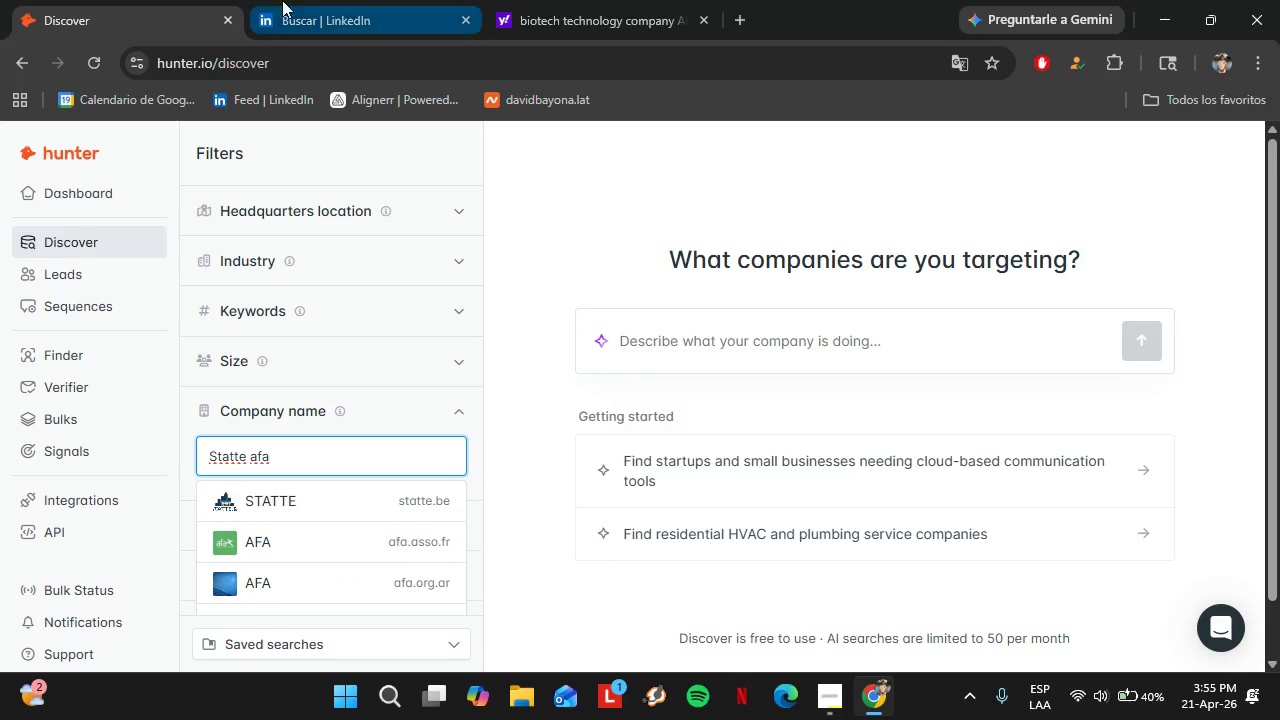 
left_click([302, 0])
 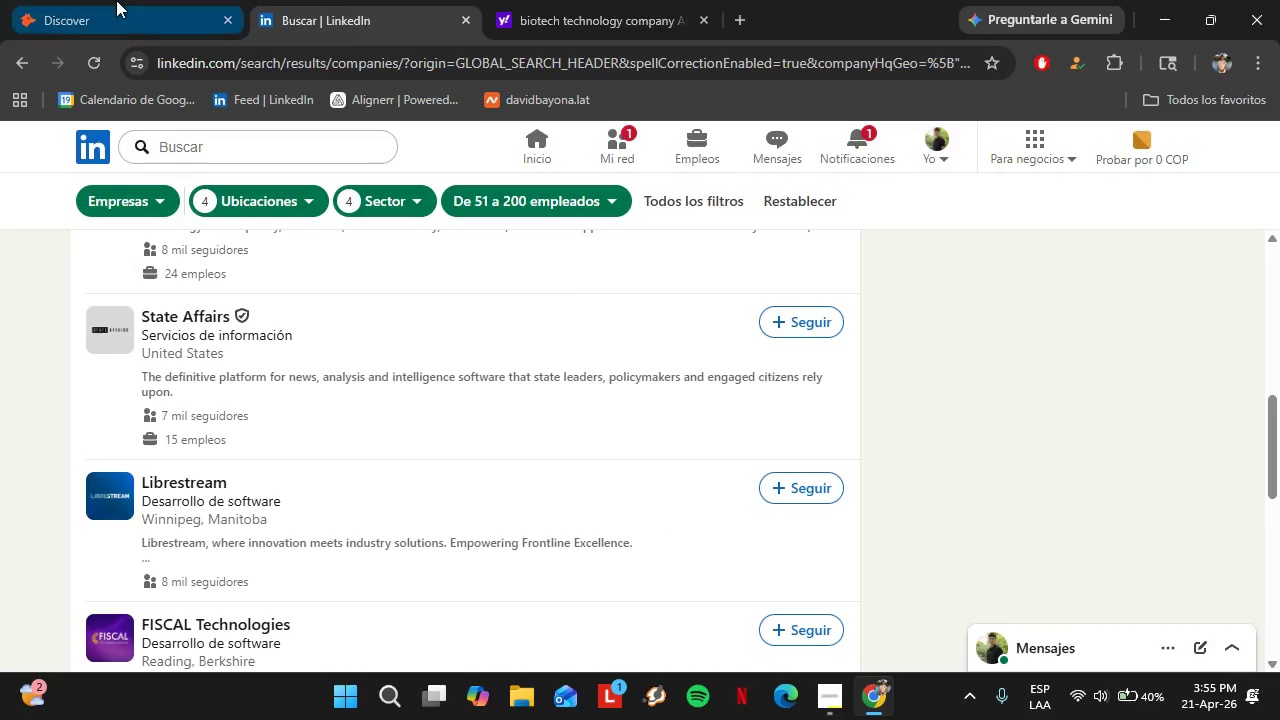 
left_click([116, 0])
 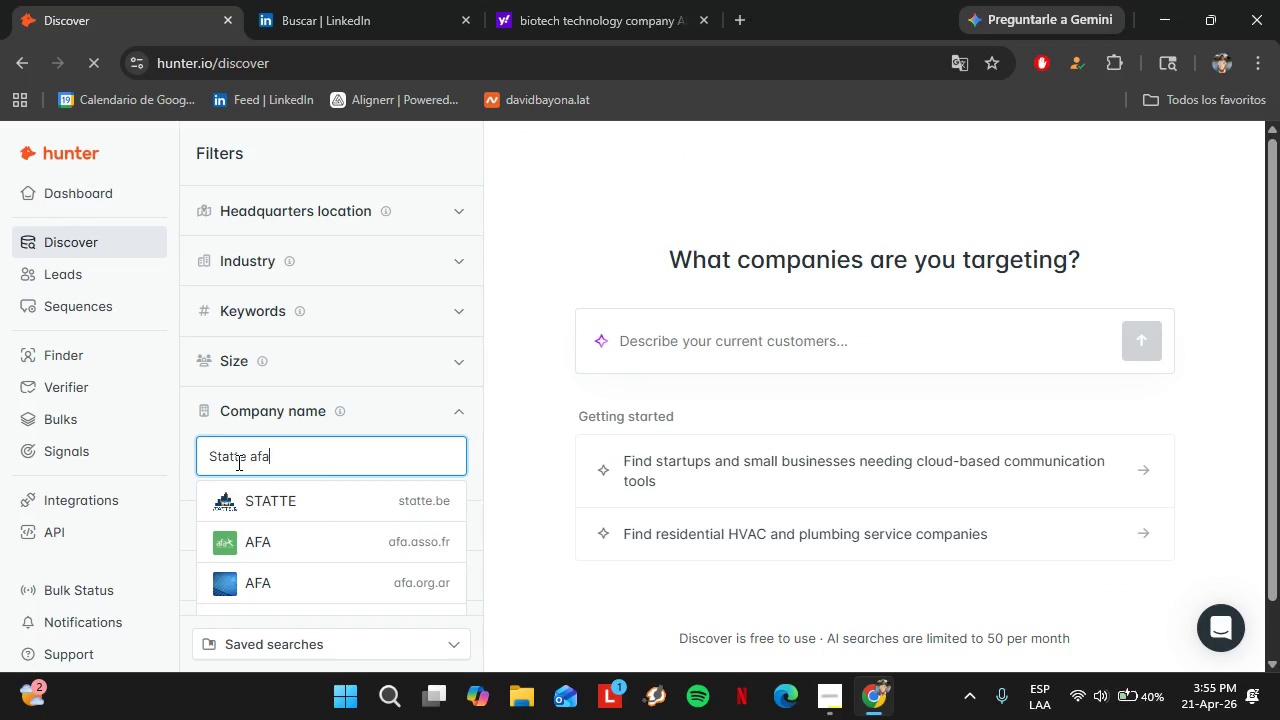 
left_click([237, 462])
 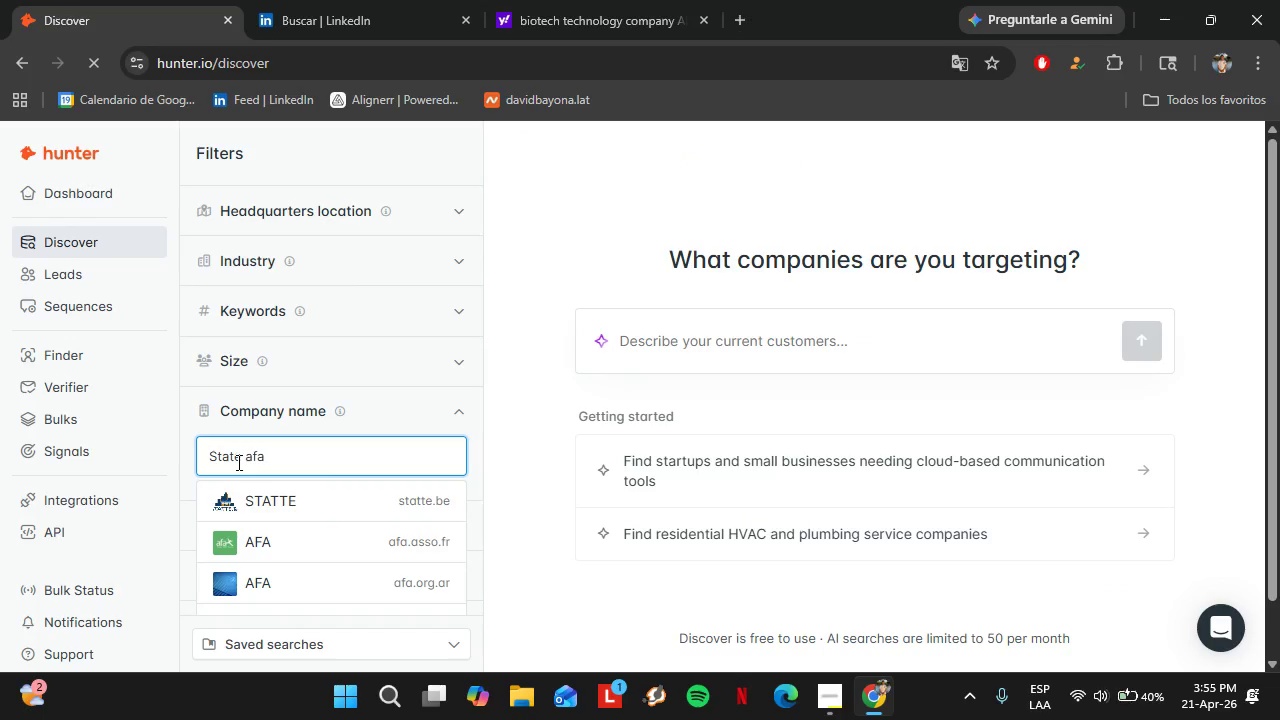 
key(Backspace)
 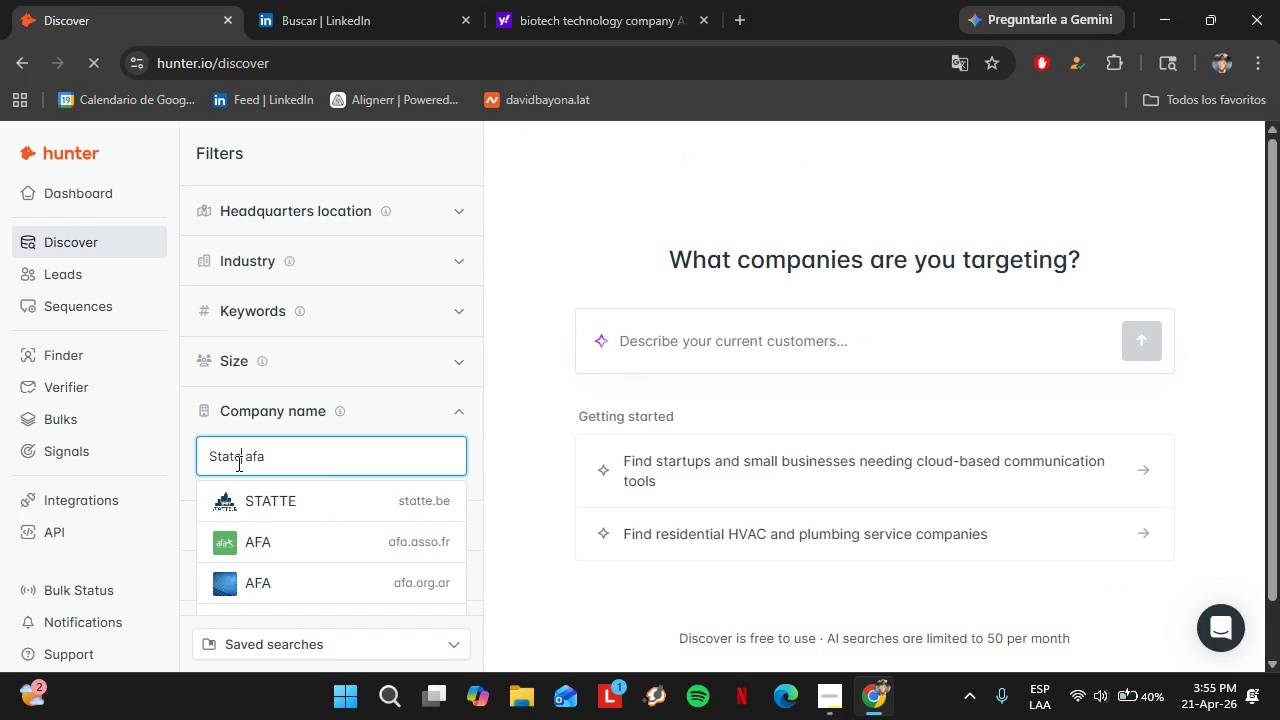 
key(ArrowRight)
 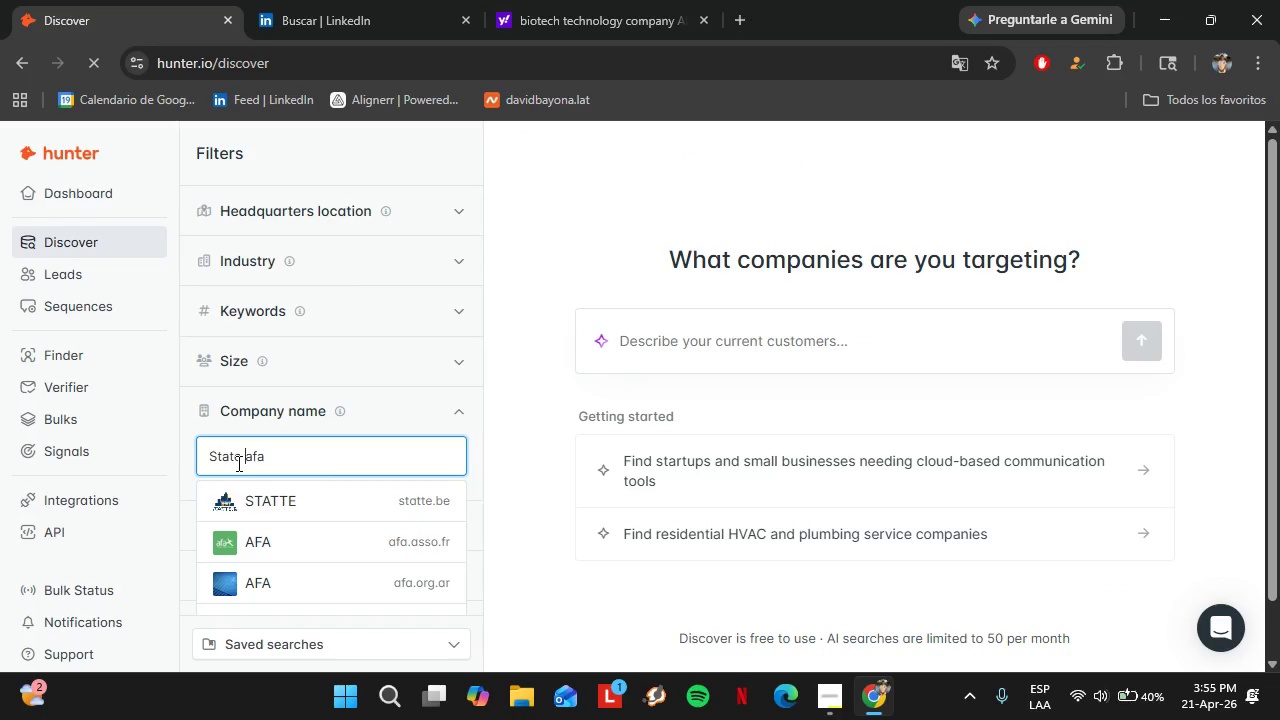 
key(ArrowRight)
 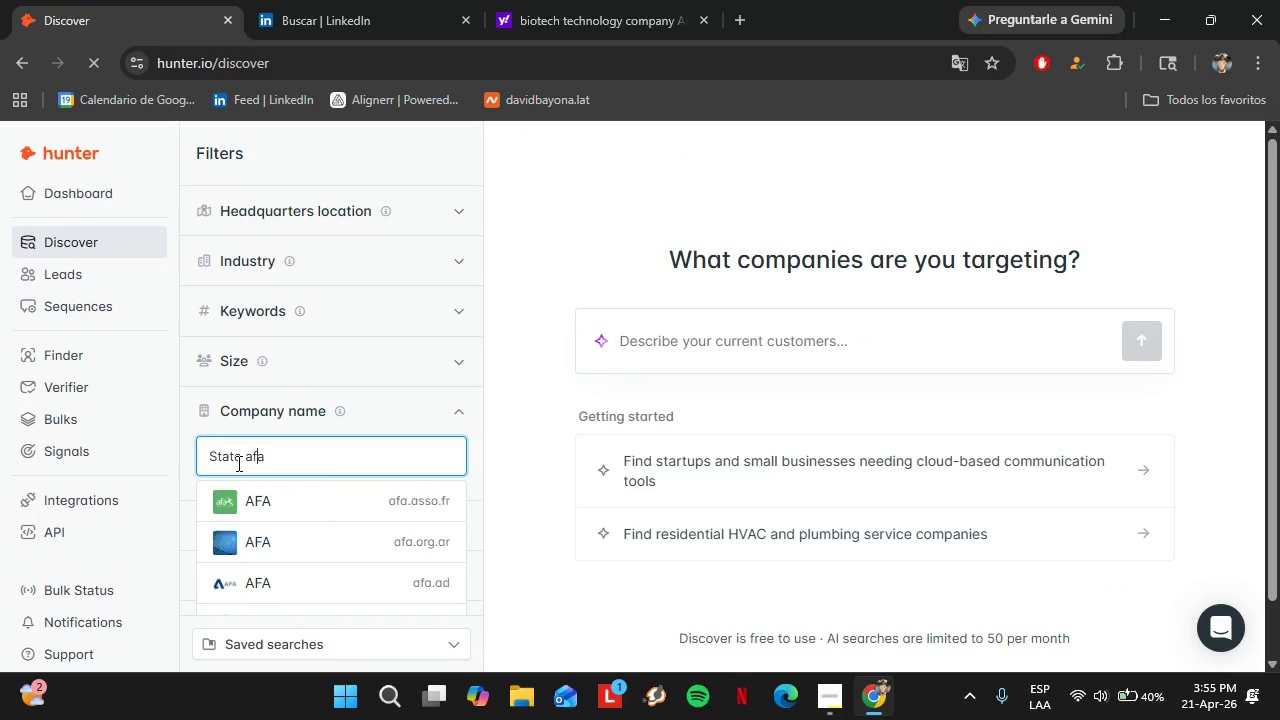 
key(ArrowRight)
 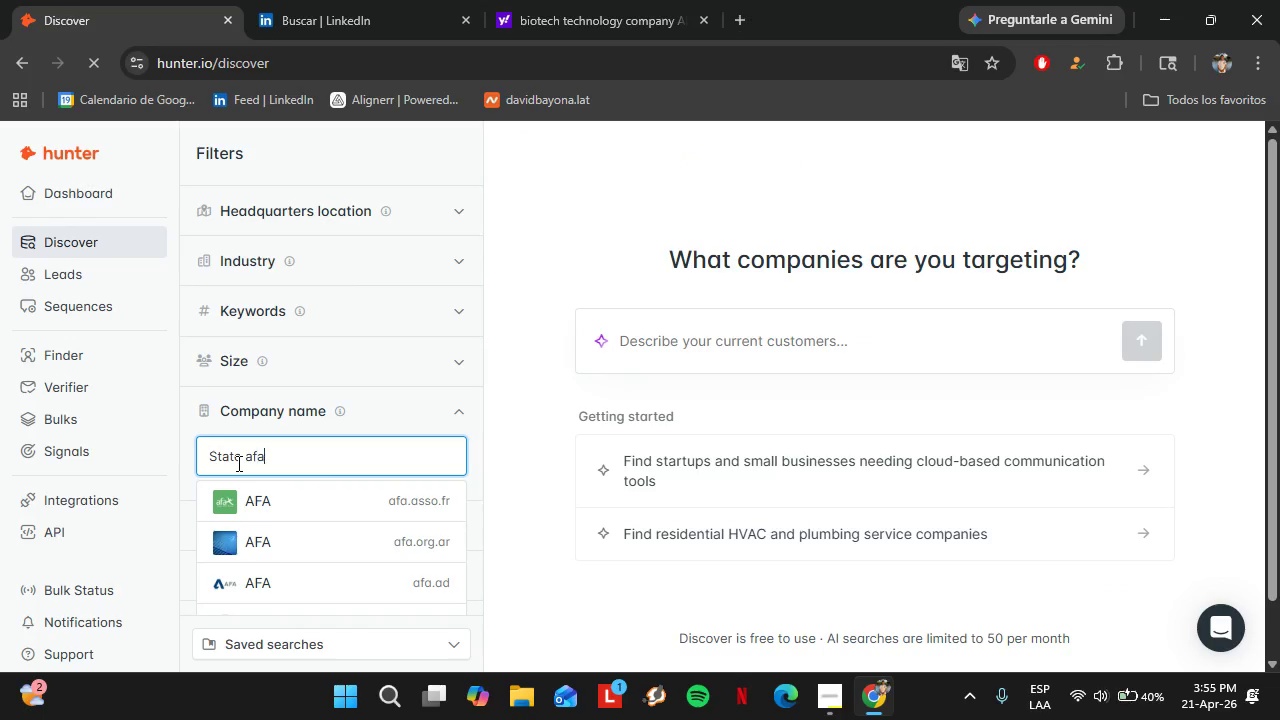 
key(ArrowRight)
 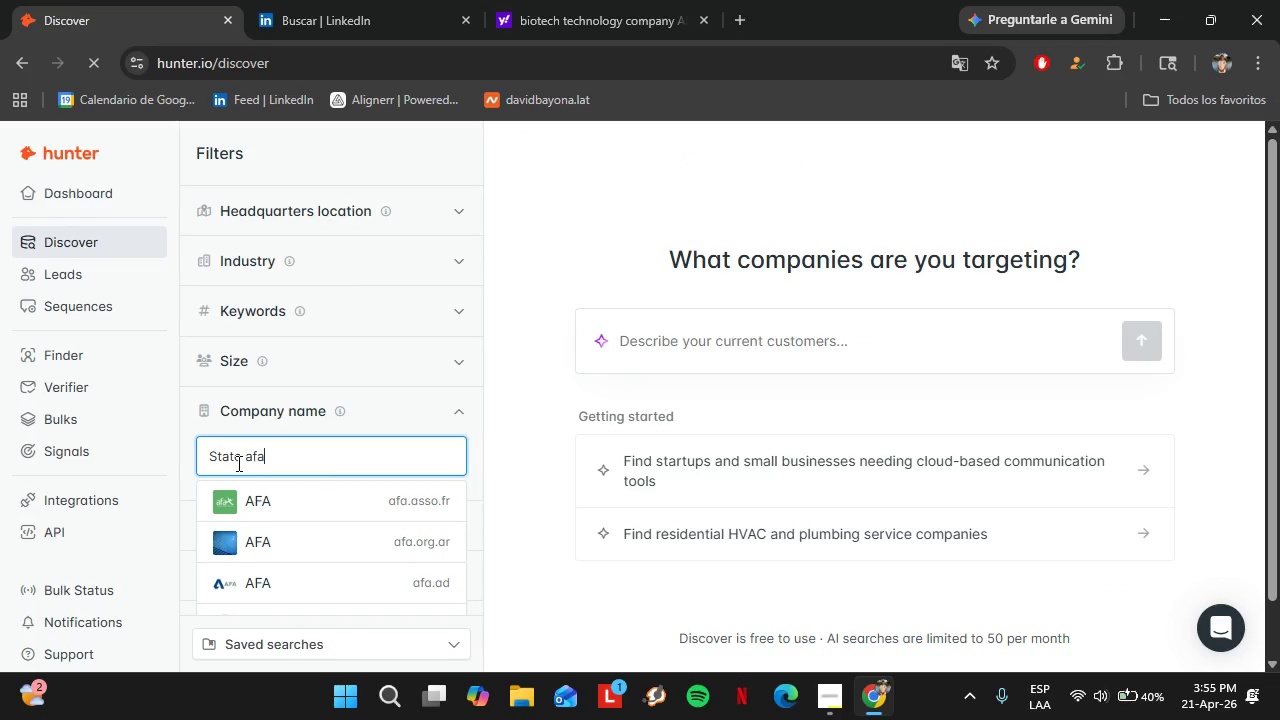 
key(ArrowRight)
 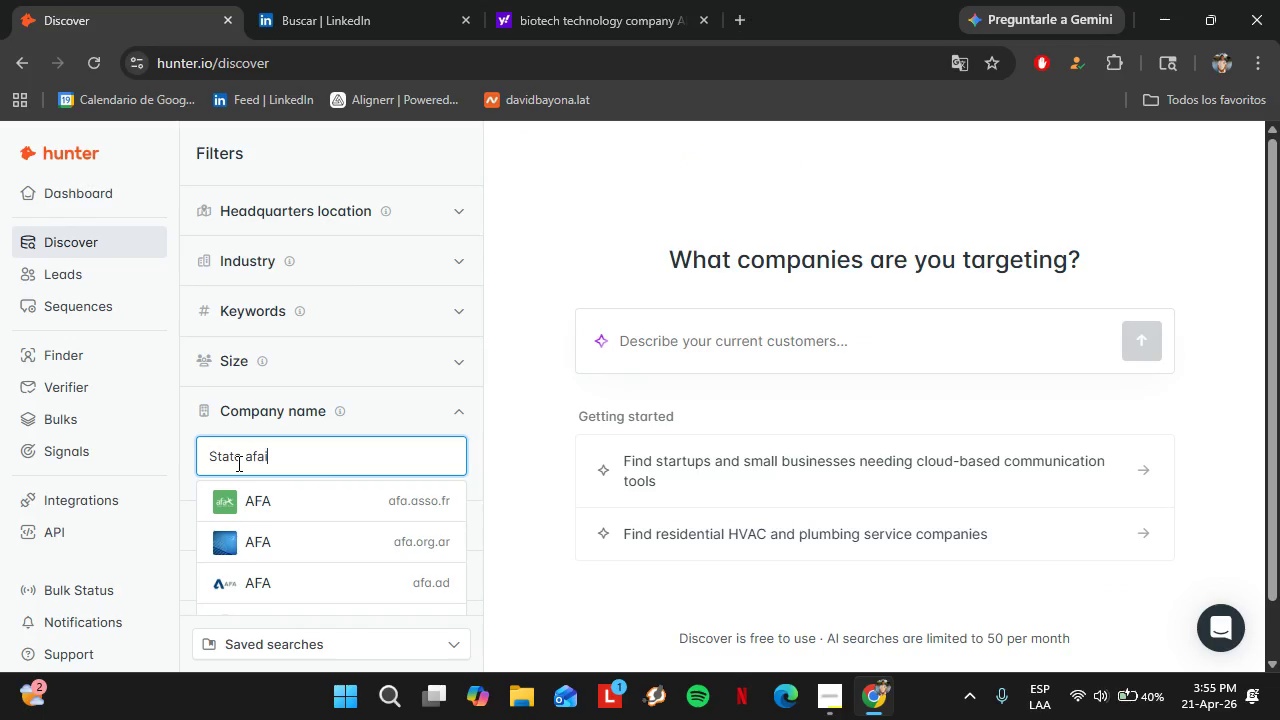 
type(ir)
 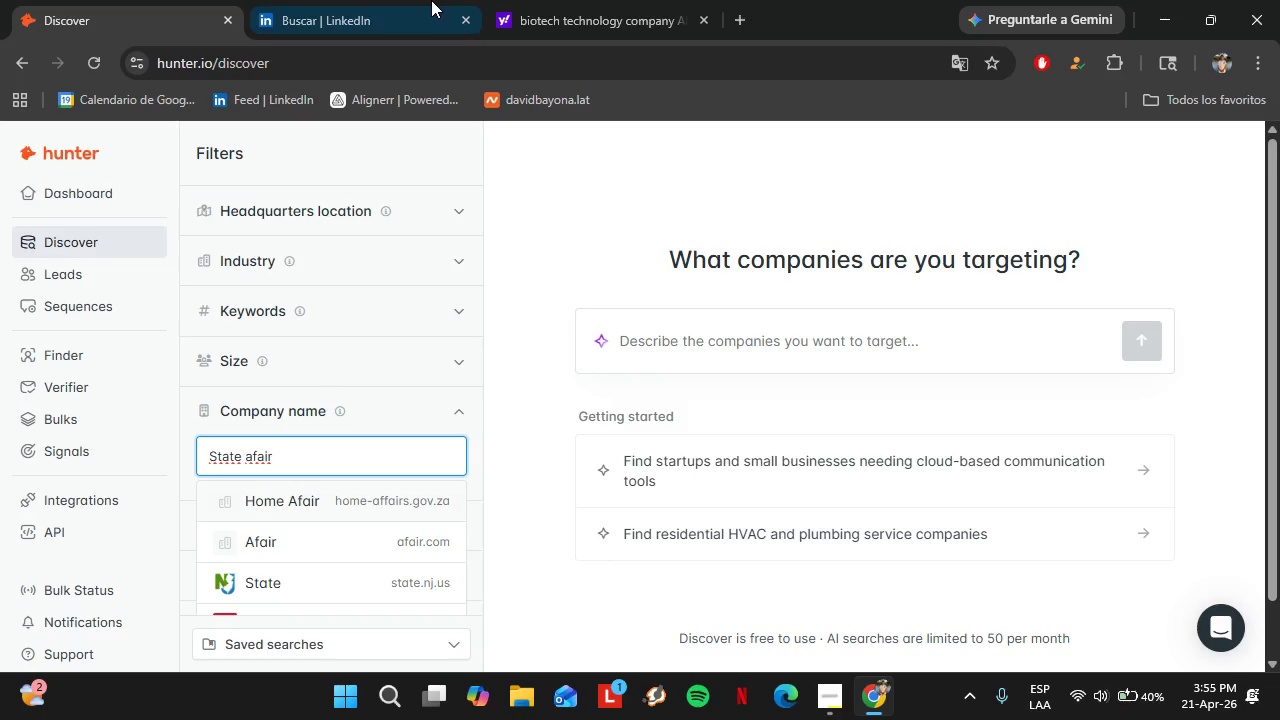 
left_click([412, 0])
 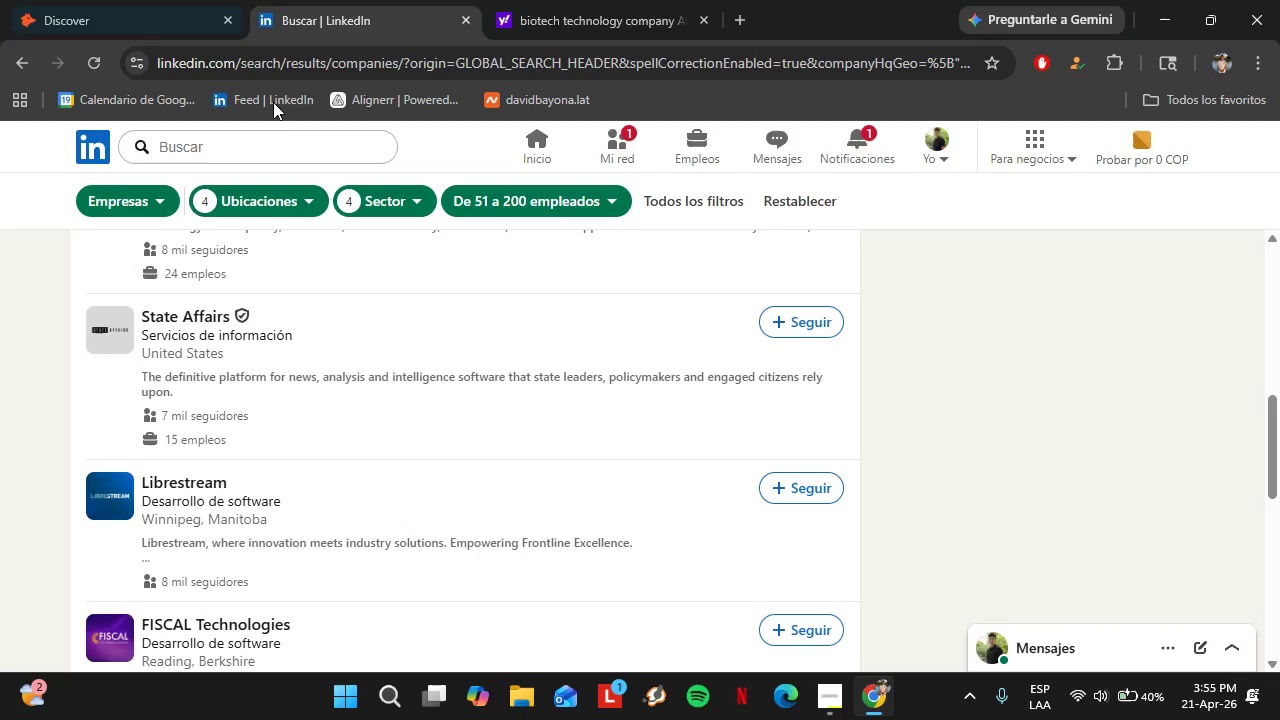 
left_click([178, 2])
 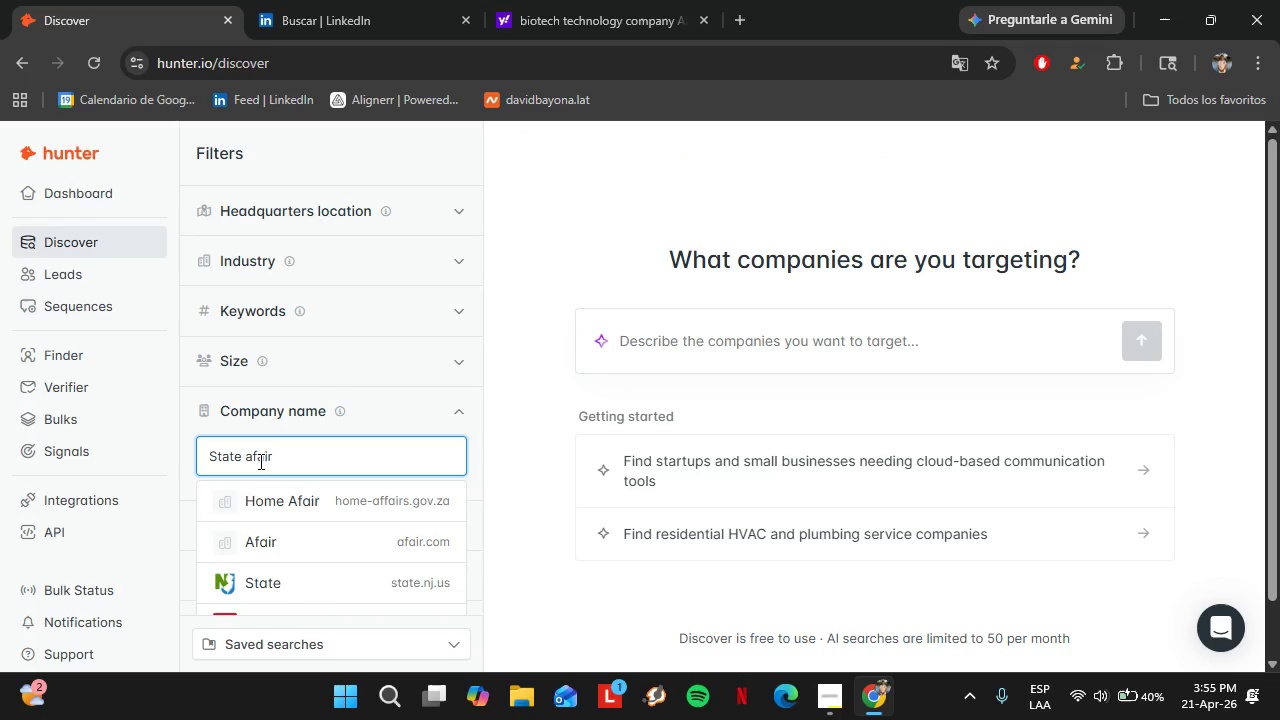 
left_click([254, 458])
 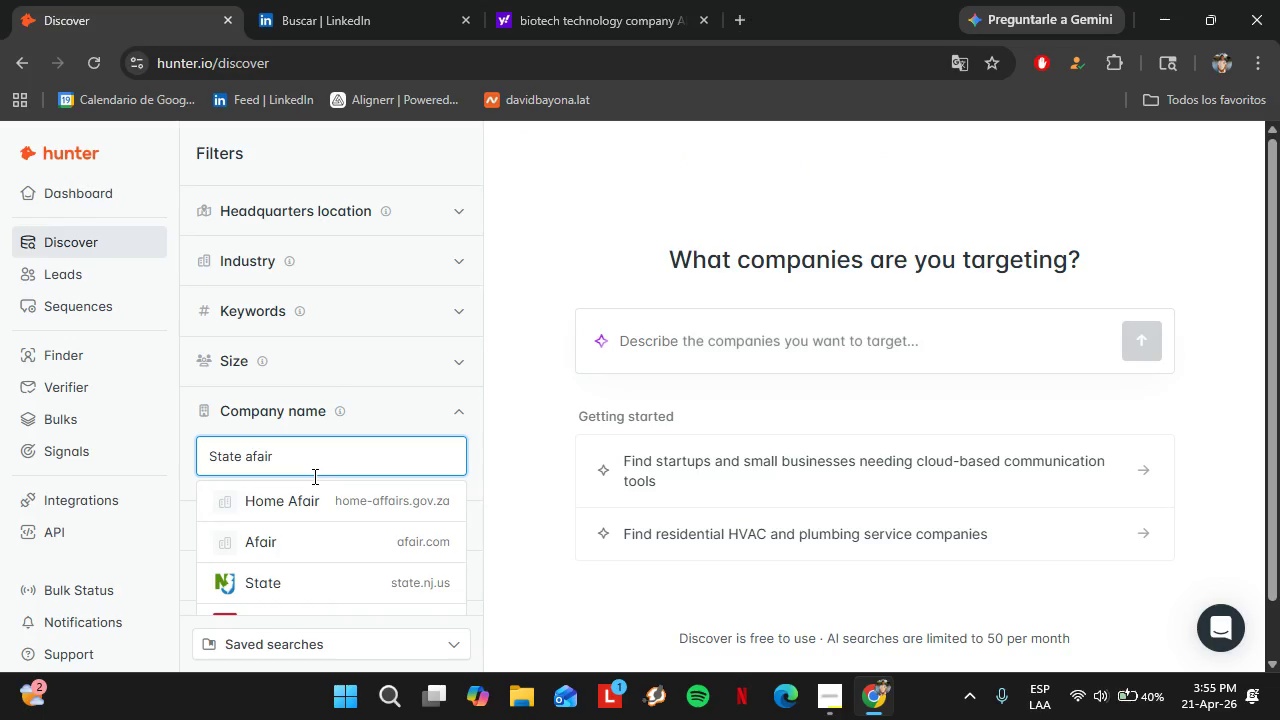 
key(F)
 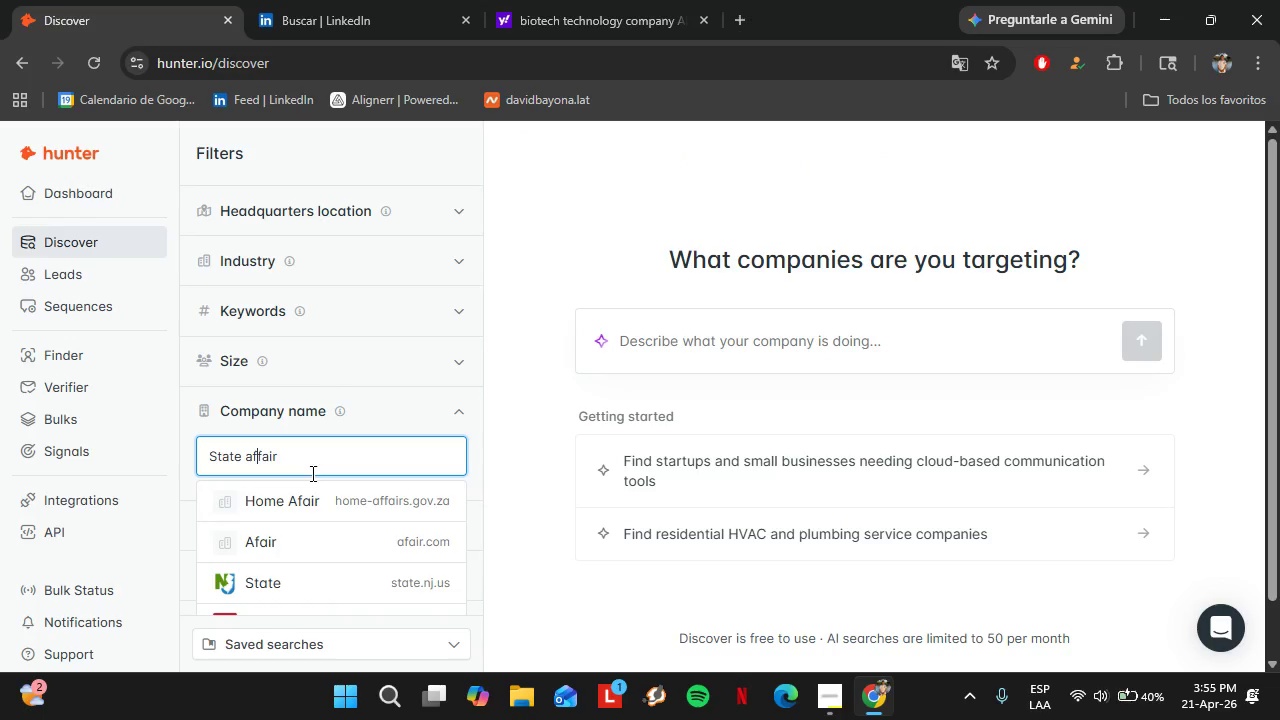 
key(S)
 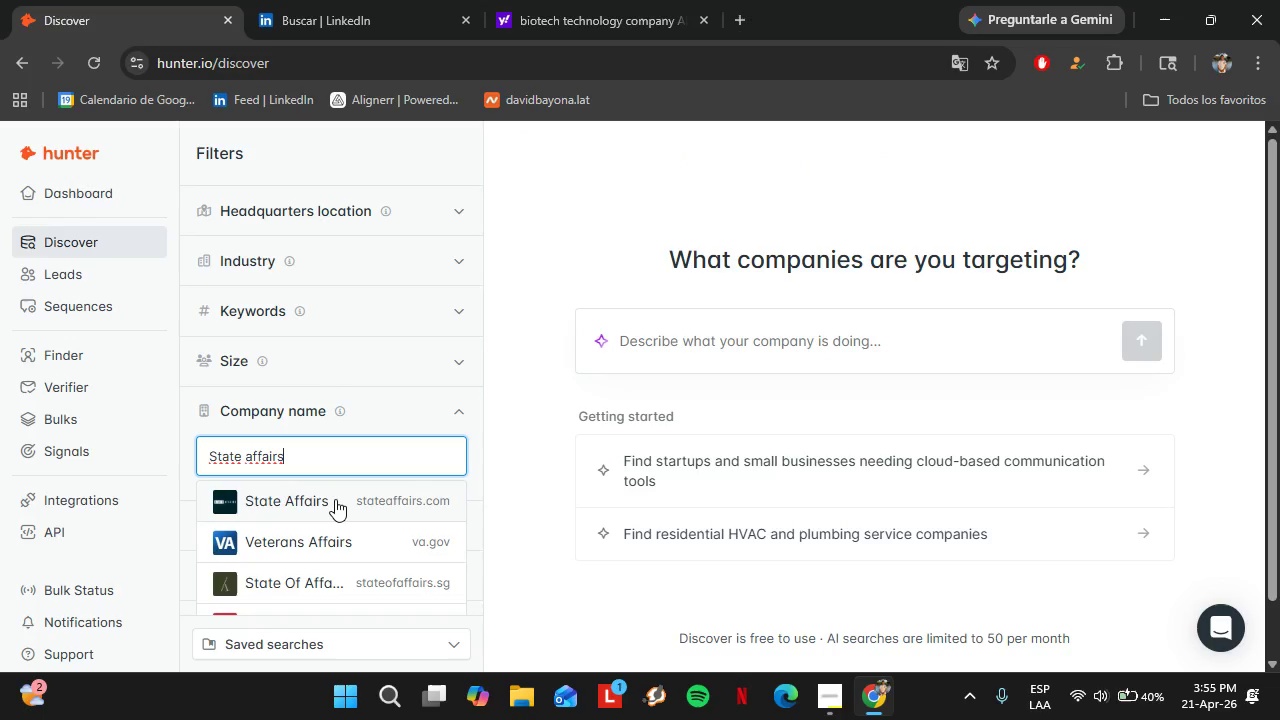 
left_click([335, 499])
 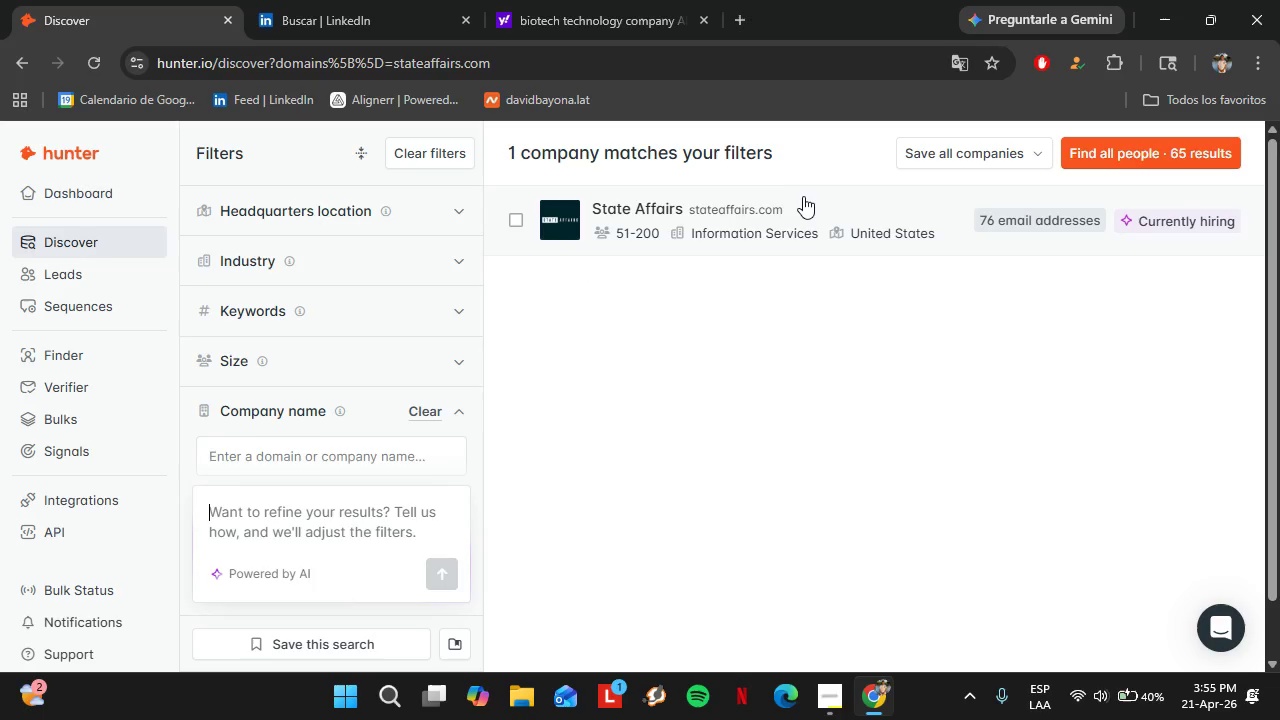 
left_click([803, 209])
 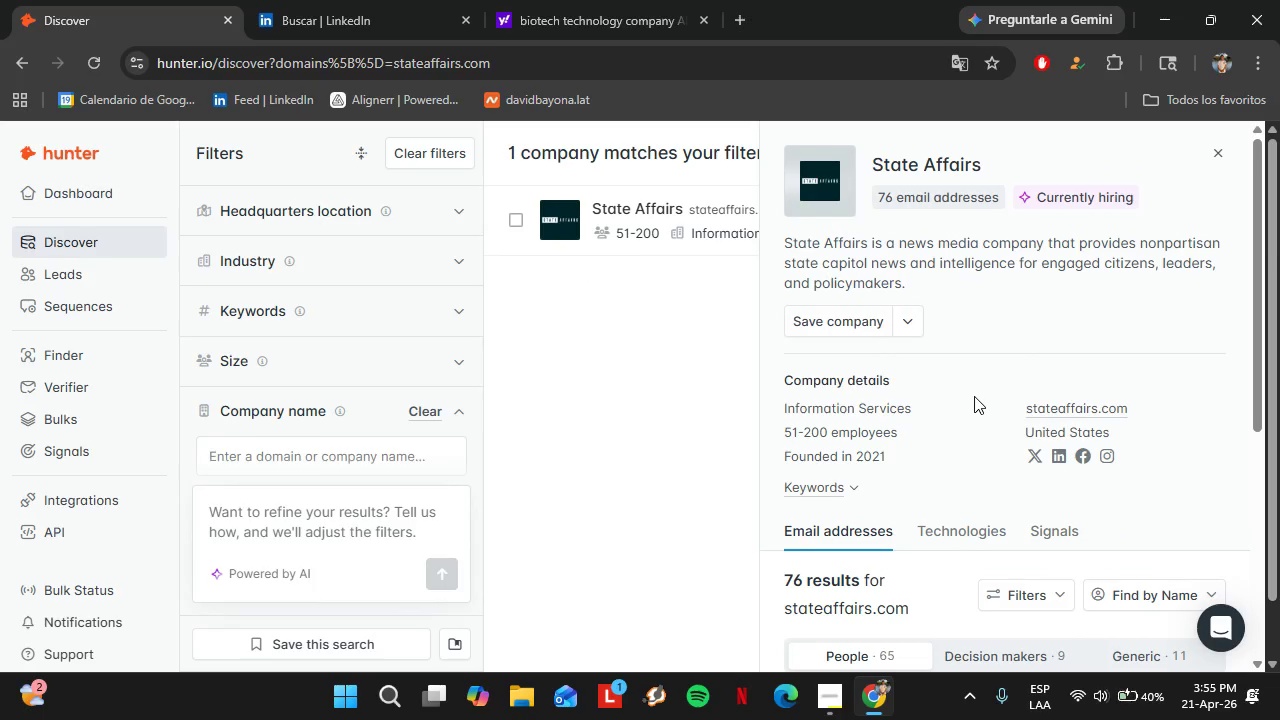 
scroll: coordinate [974, 396], scroll_direction: down, amount: 5.0
 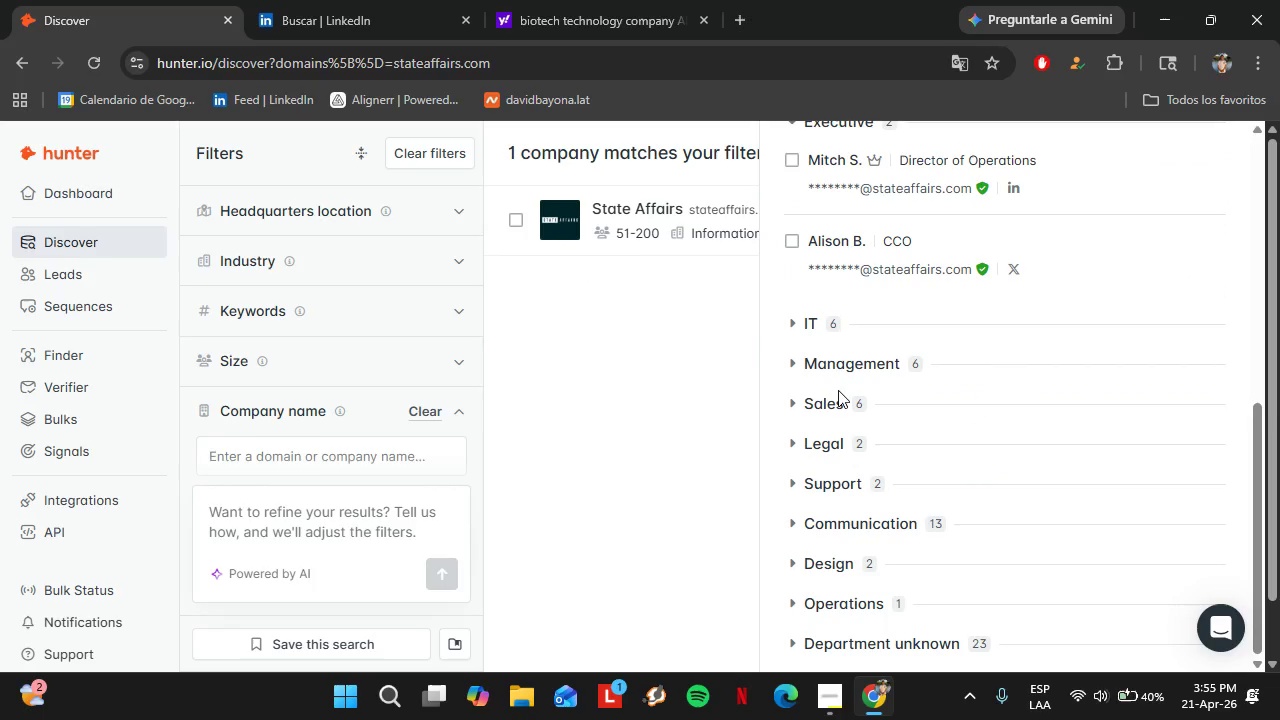 
left_click([843, 370])
 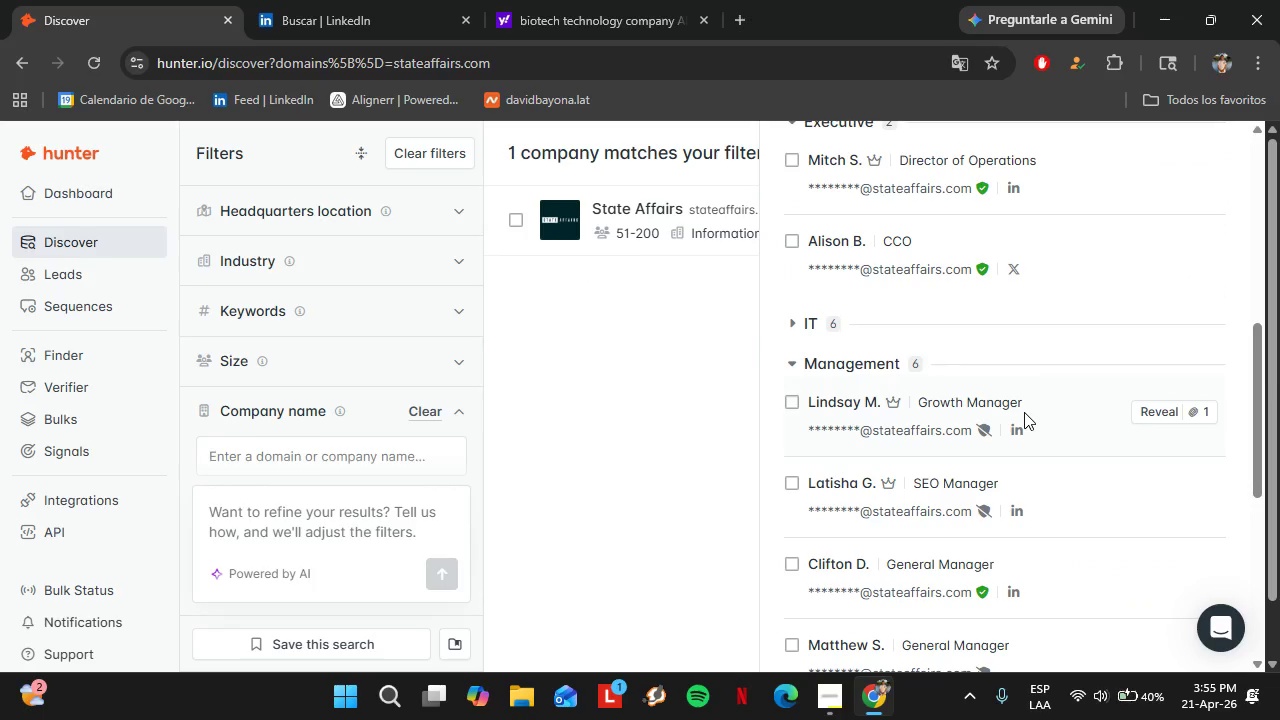 
scroll: coordinate [1000, 486], scroll_direction: down, amount: 3.0
 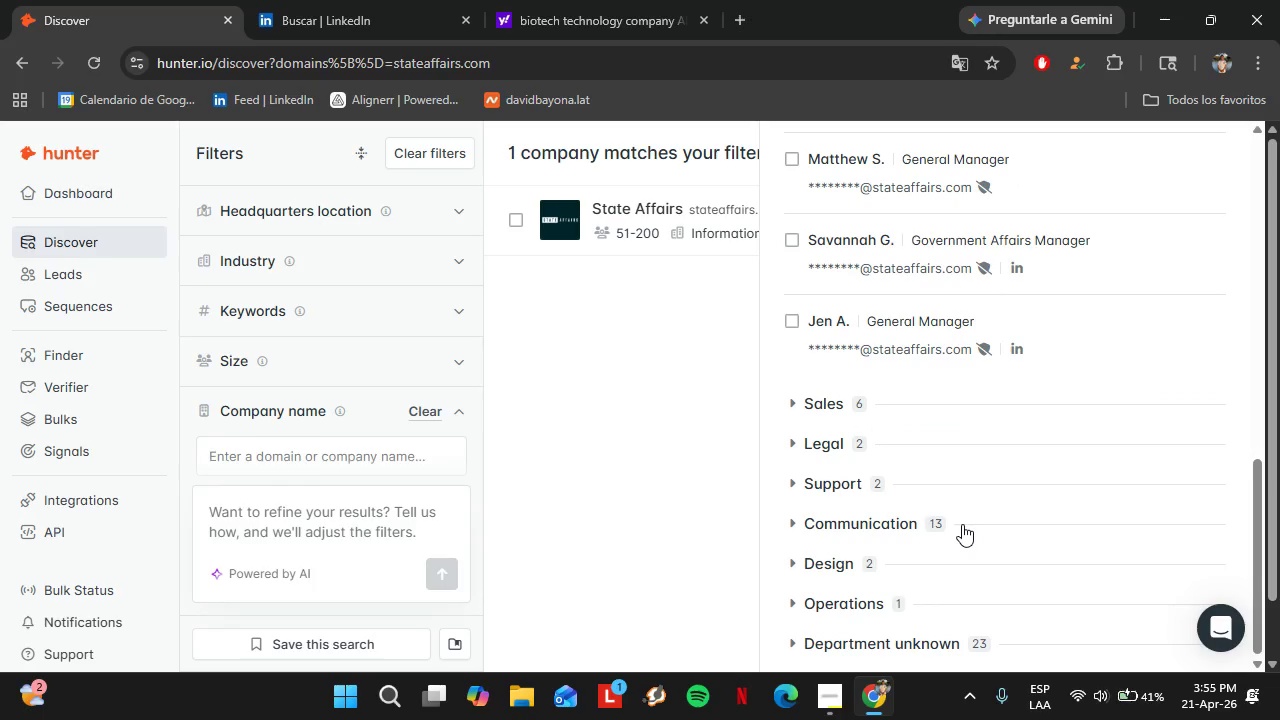 
scroll: coordinate [962, 523], scroll_direction: up, amount: 2.0
 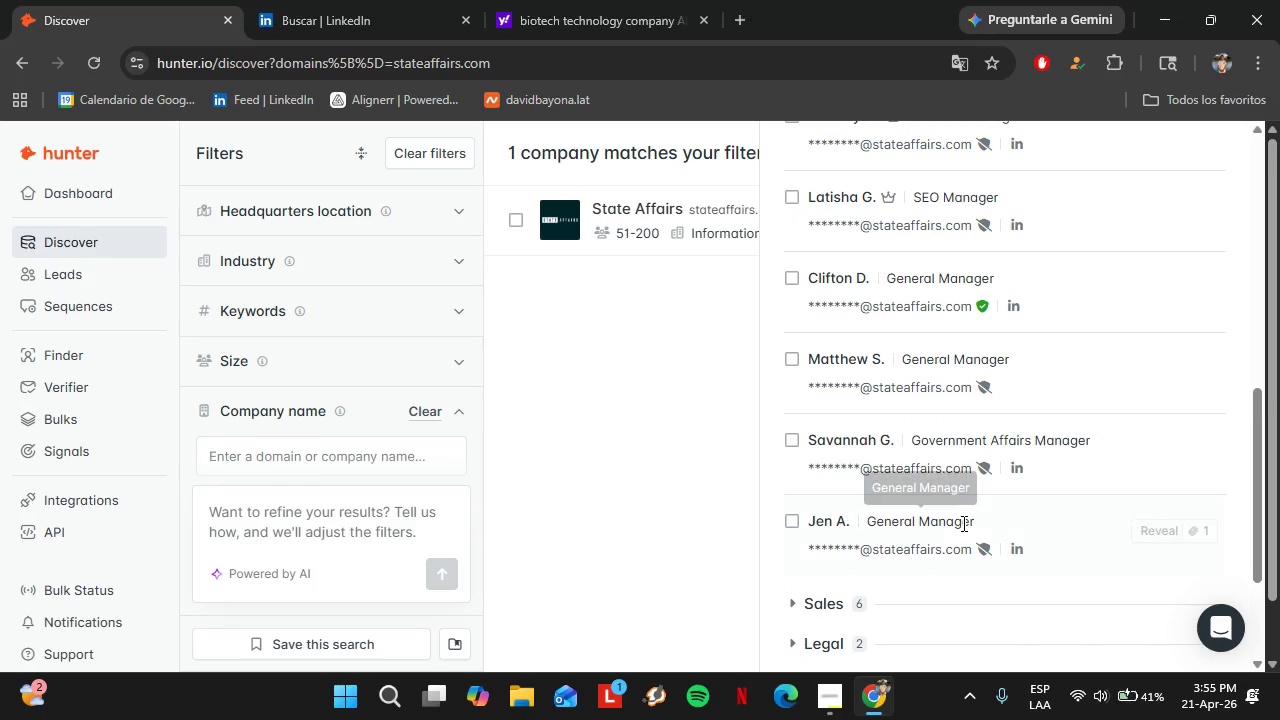 
scroll: coordinate [962, 523], scroll_direction: down, amount: 6.0
 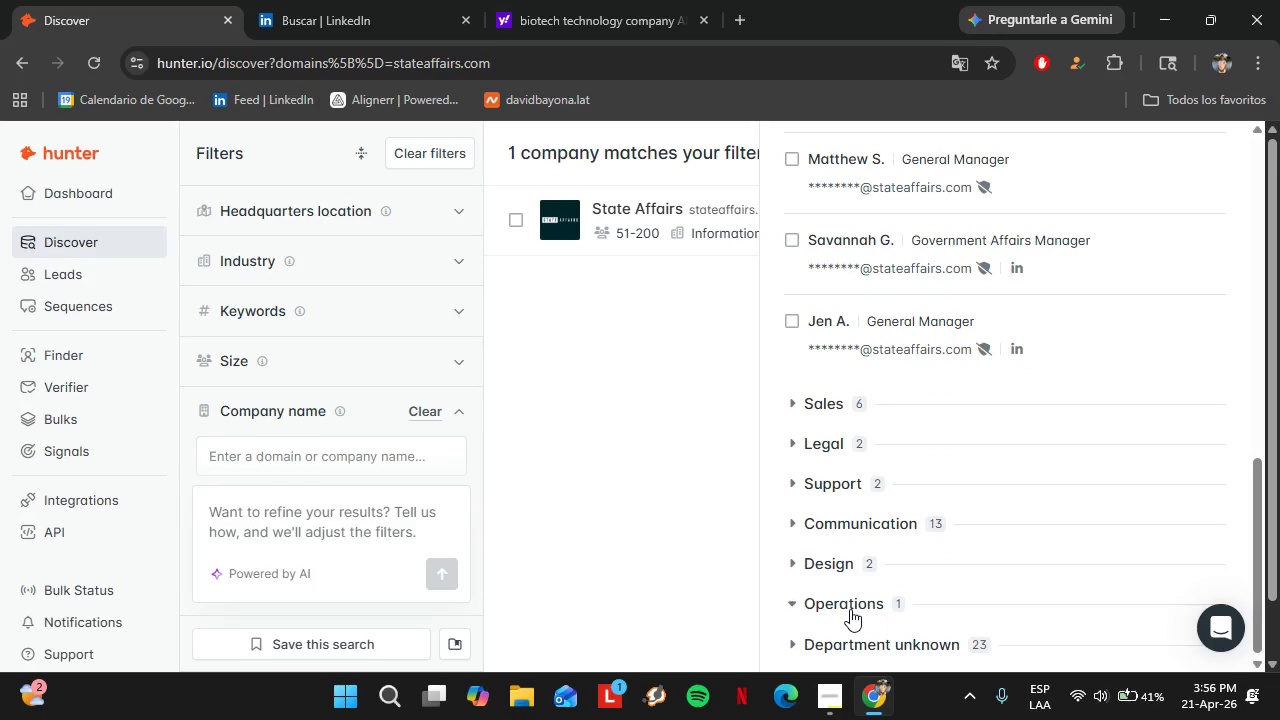 
left_click([850, 609])
 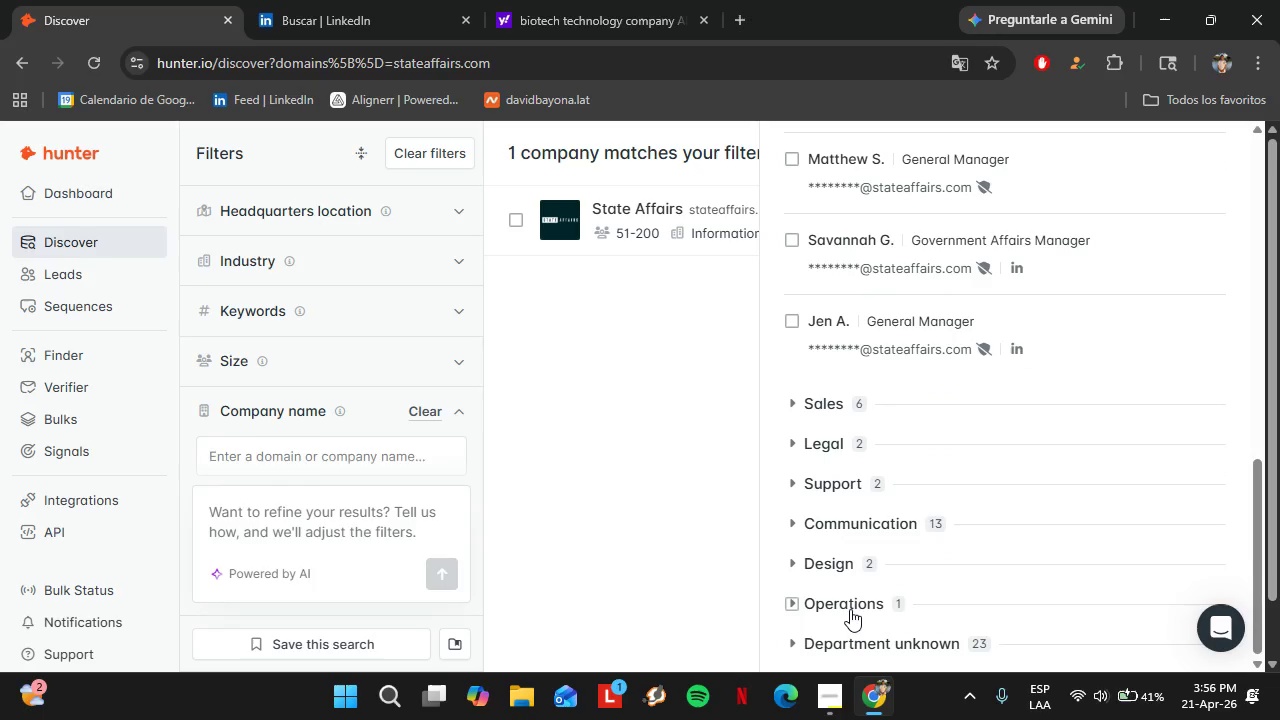 
left_click([850, 609])
 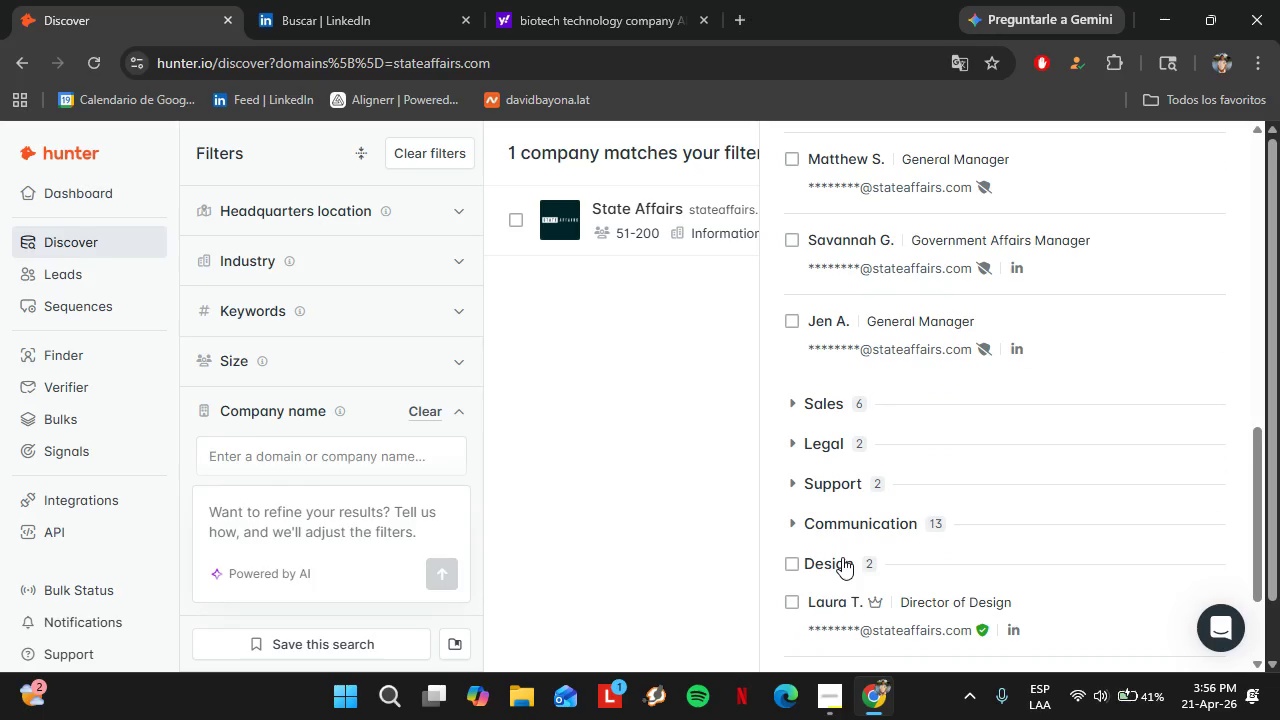 
double_click([837, 560])
 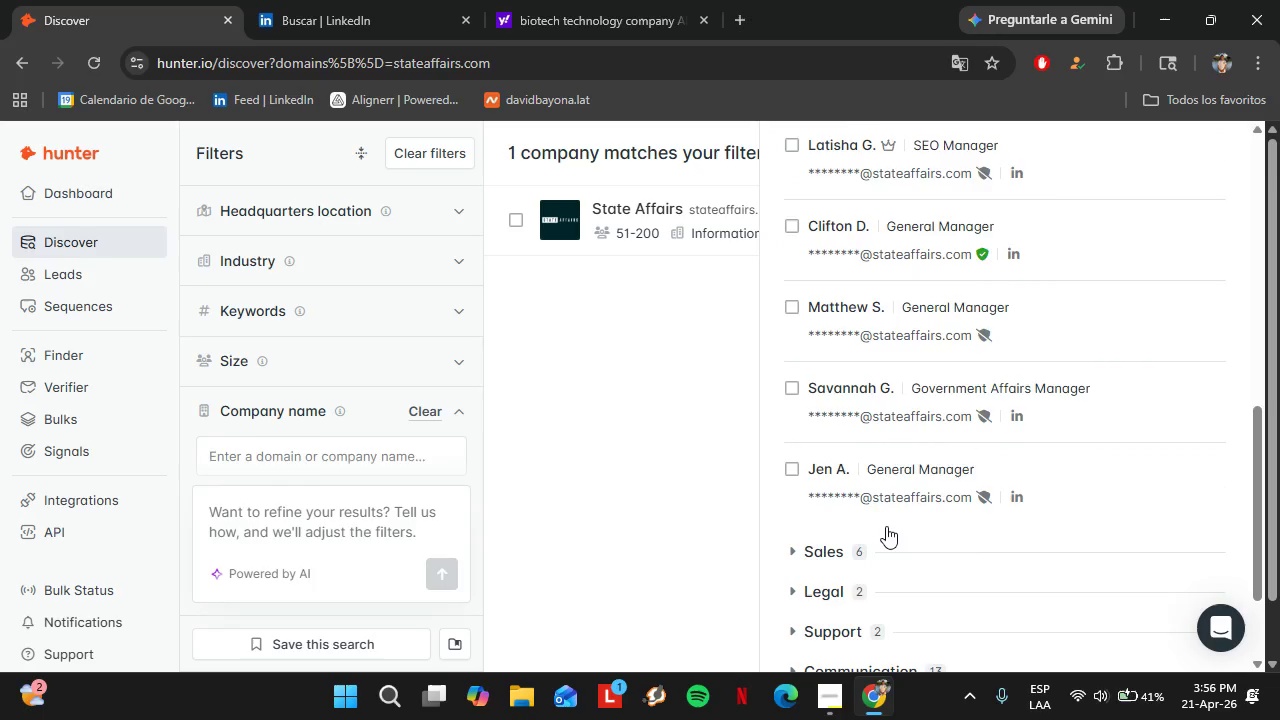 
scroll: coordinate [888, 527], scroll_direction: up, amount: 7.0
 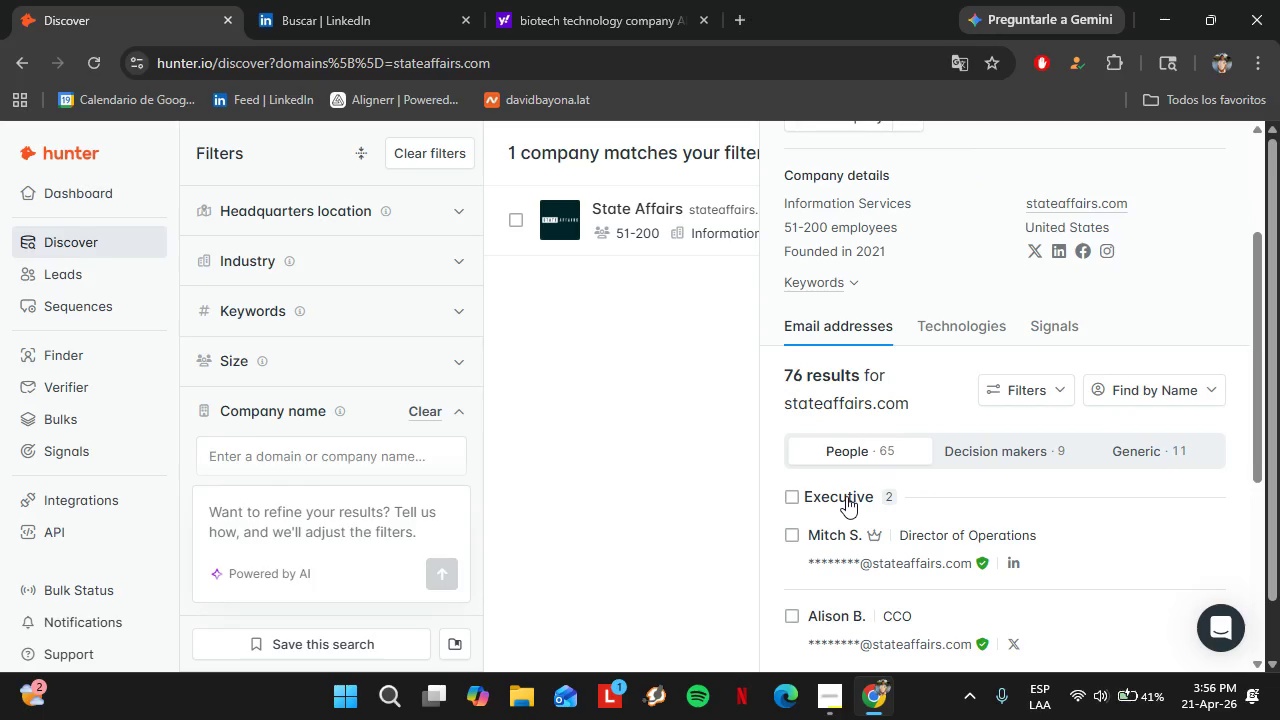 
left_click([846, 496])
 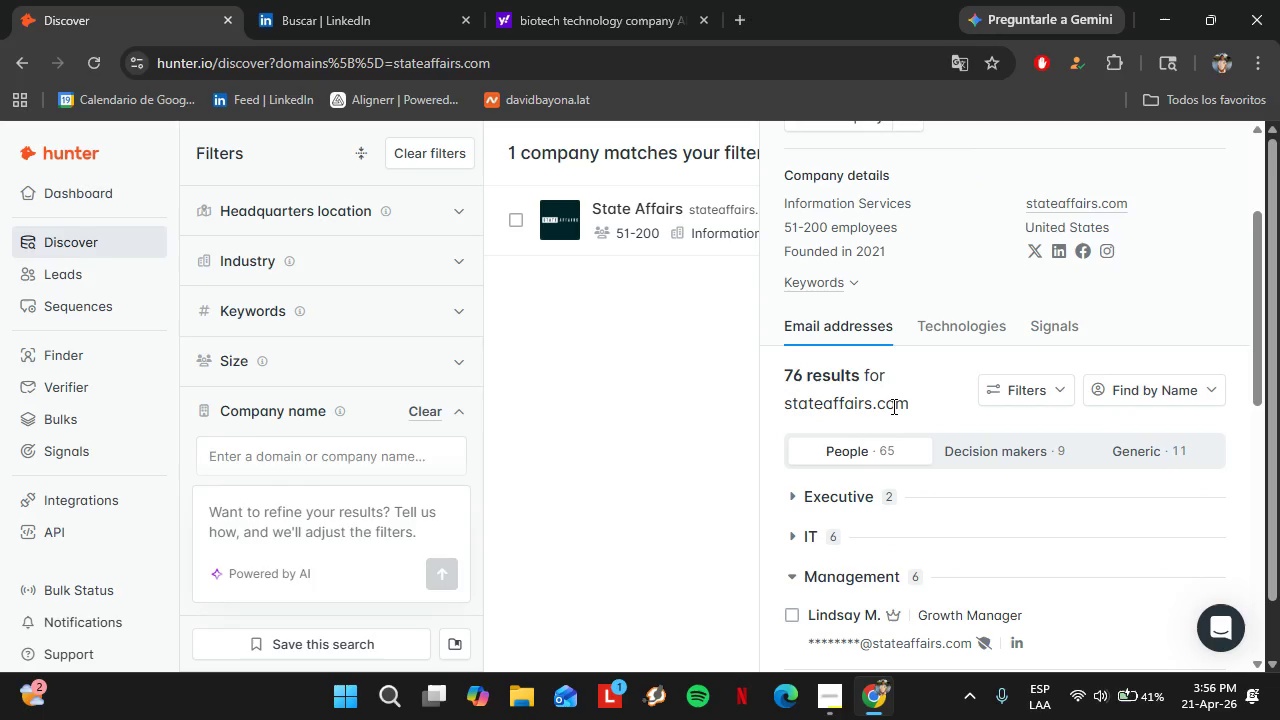 
left_click([1050, 387])
 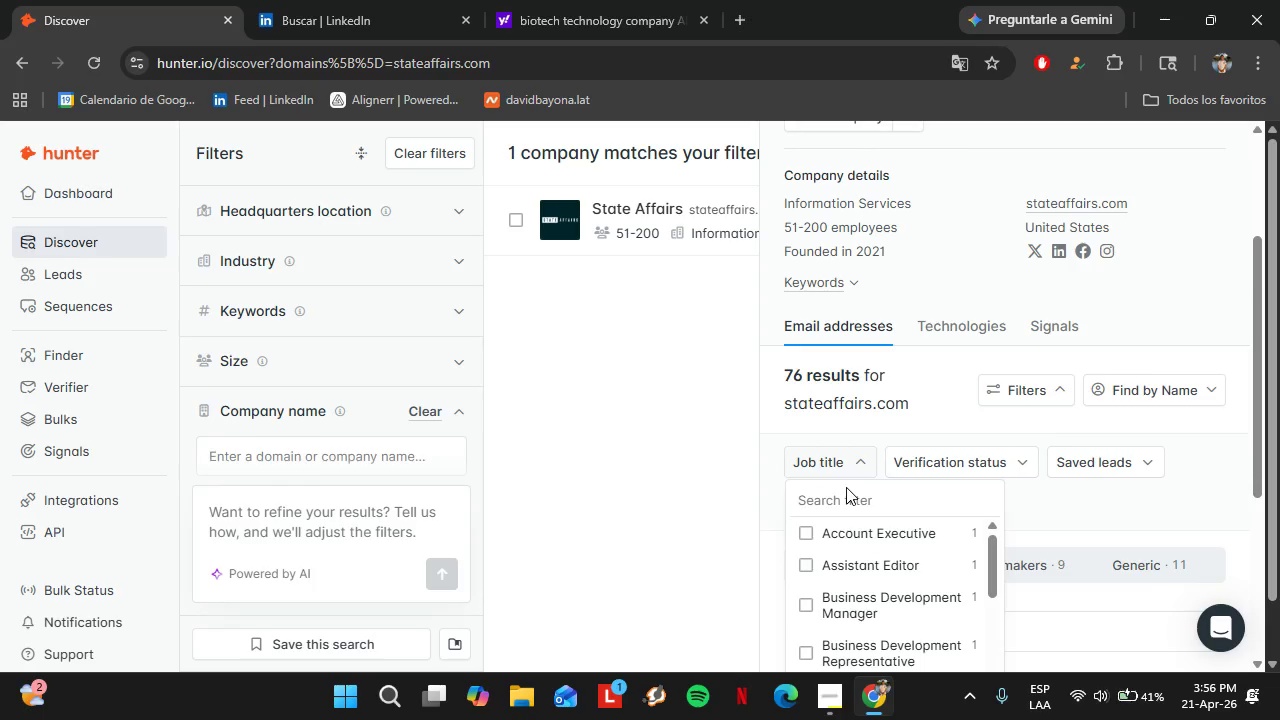 
double_click([842, 502])
 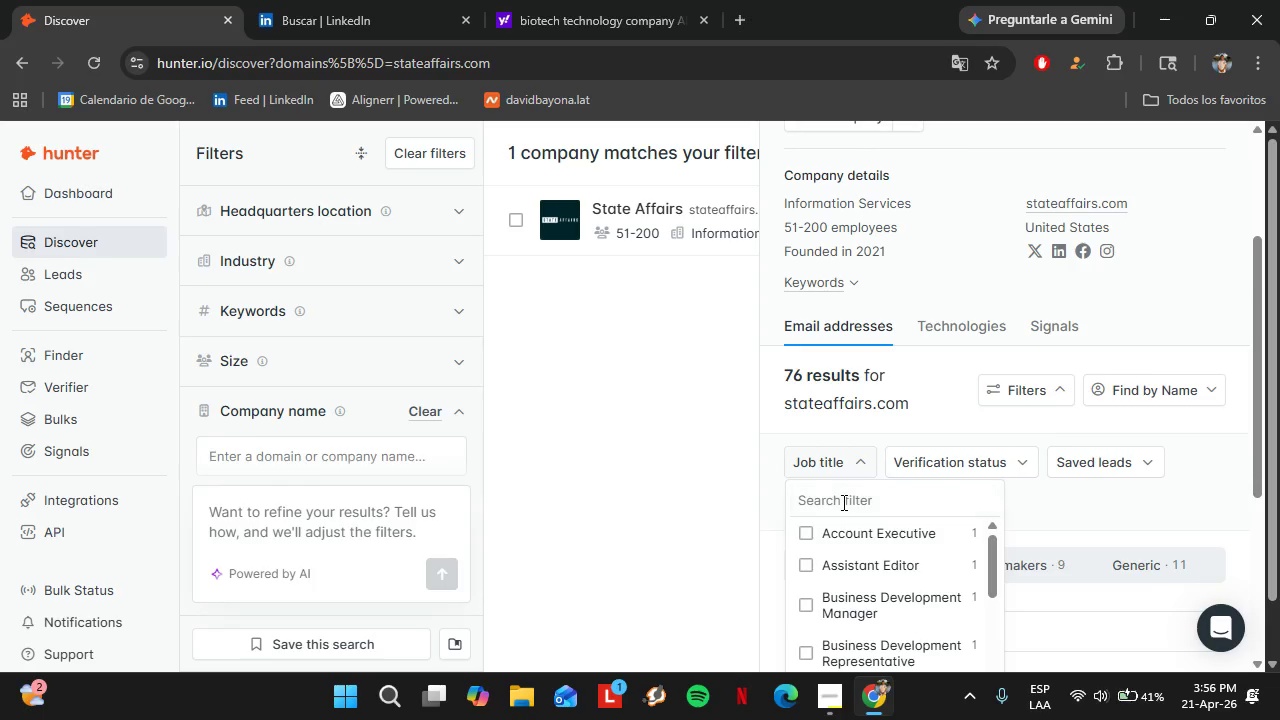 
type(pers)
key(Backspace)
key(Backspace)
key(Backspace)
key(Backspace)
key(Backspace)
type(peopl)
key(Backspace)
key(Backspace)
key(Backspace)
key(Backspace)
key(Backspace)
key(Backspace)
type(human)
key(Backspace)
key(Backspace)
key(Backspace)
key(Backspace)
key(Backspace)
type(tale)
key(Backspace)
key(Backspace)
key(Backspace)
key(Backspace)
type(hr)
key(Backspace)
key(Backspace)
key(Backspace)
 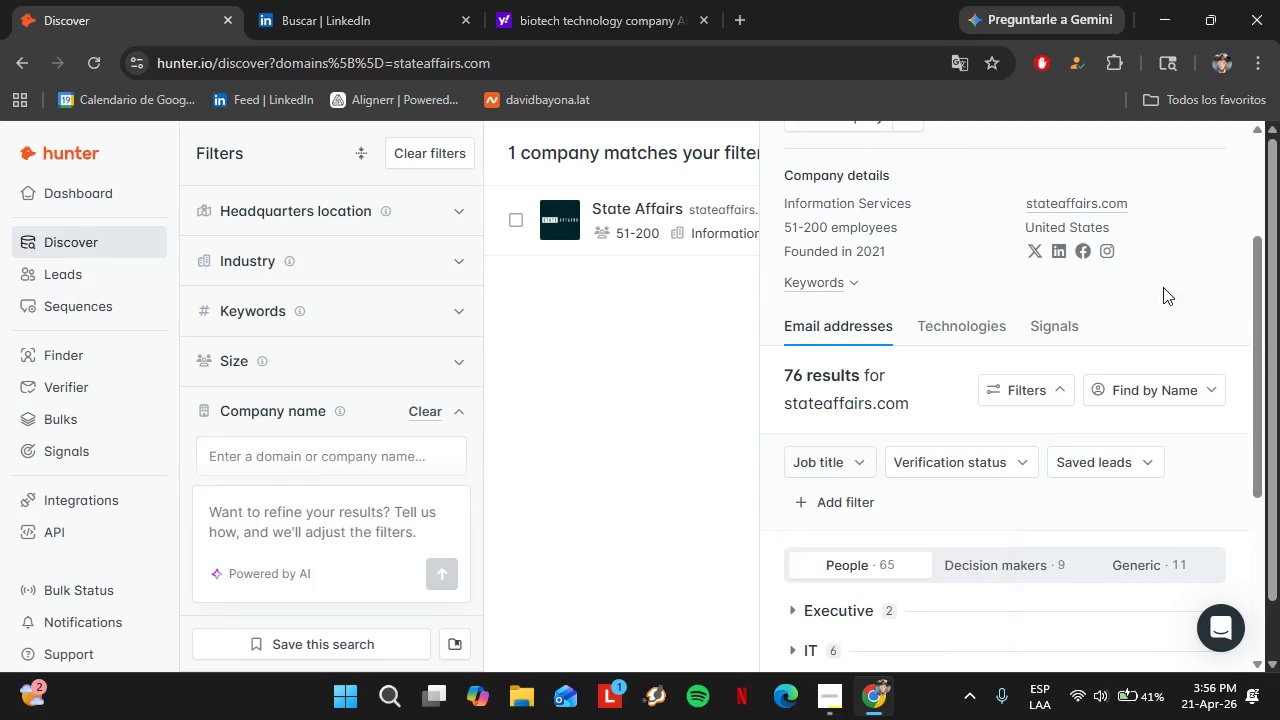 
scroll: coordinate [1169, 279], scroll_direction: up, amount: 3.0
 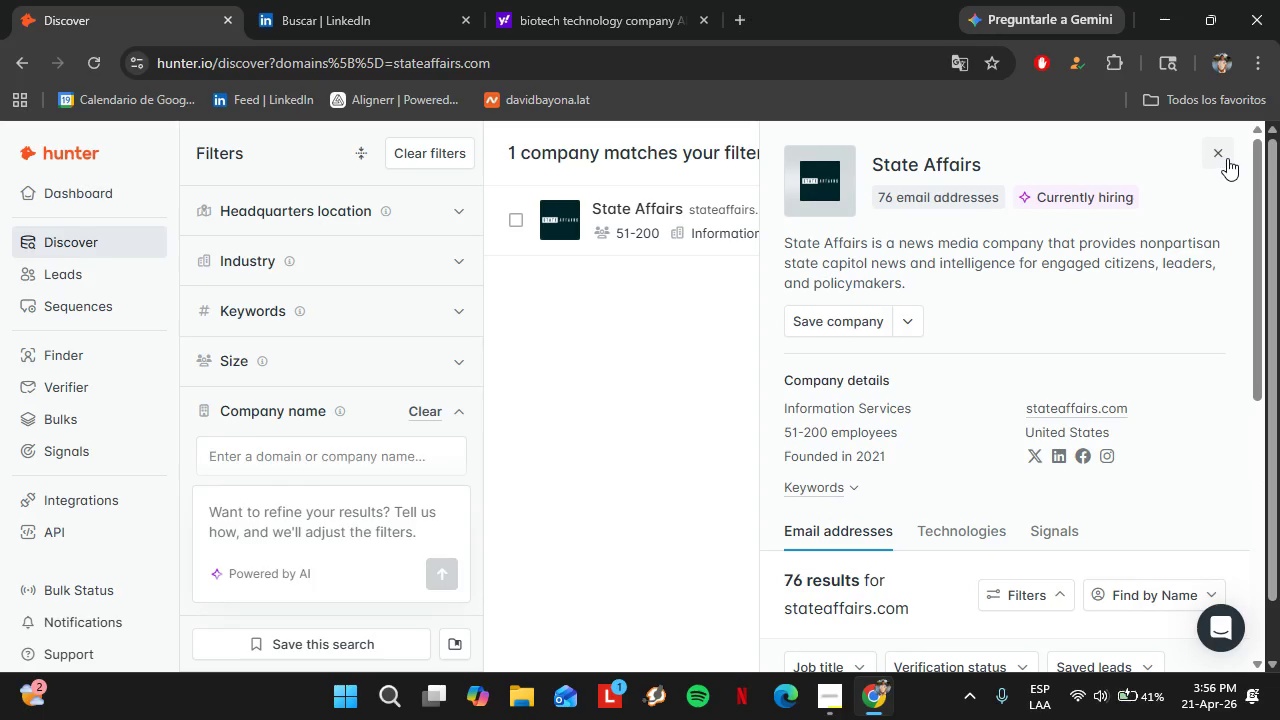 
left_click([1227, 158])
 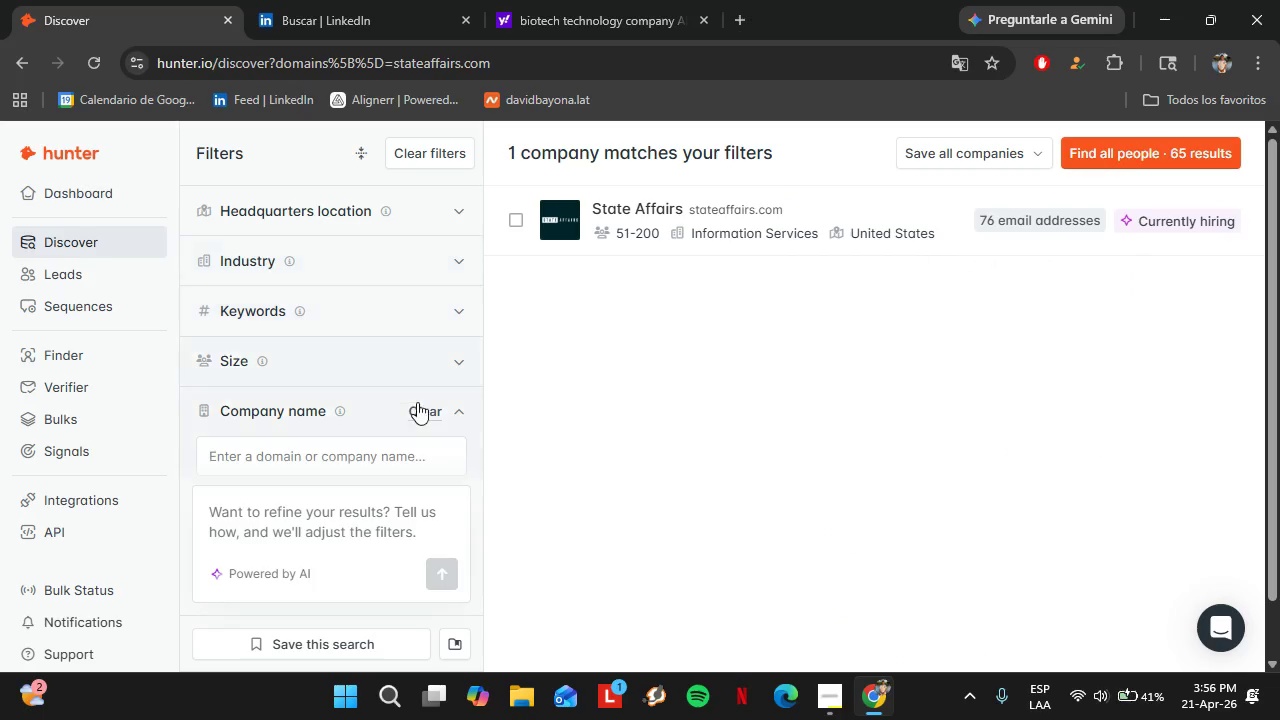 
left_click([421, 417])
 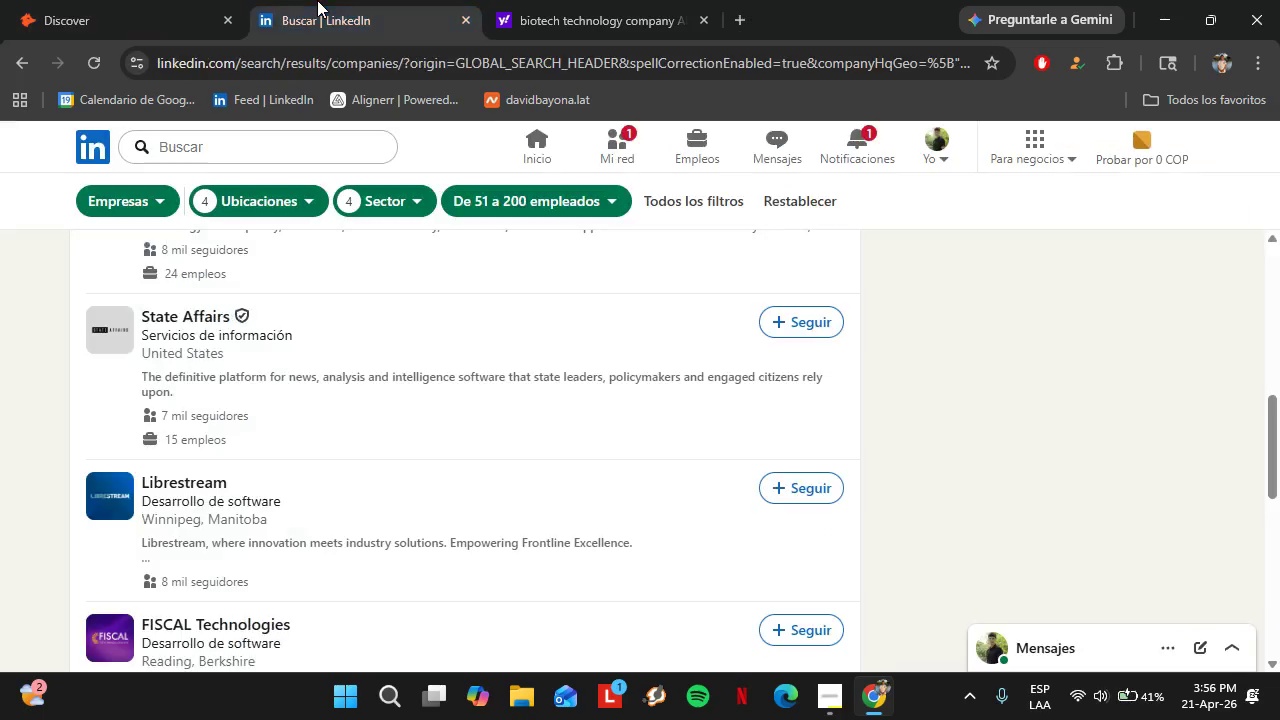 
left_click([317, 0])
 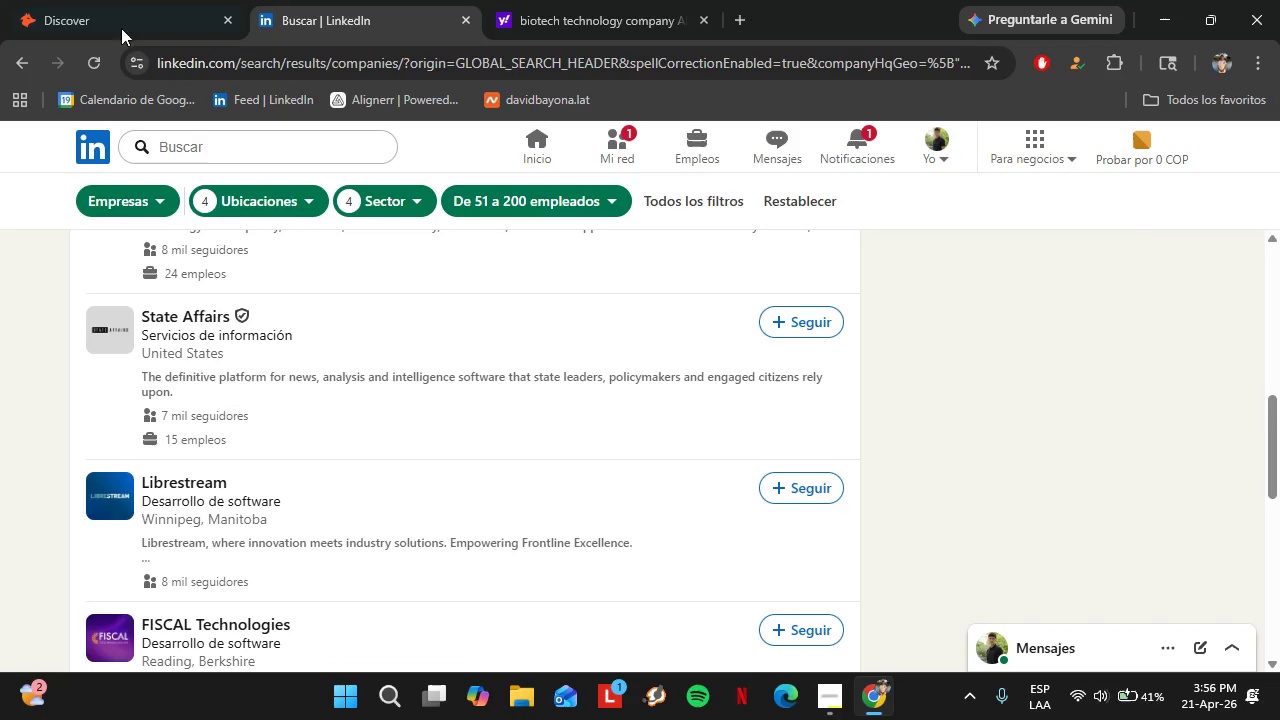 
left_click([118, 0])
 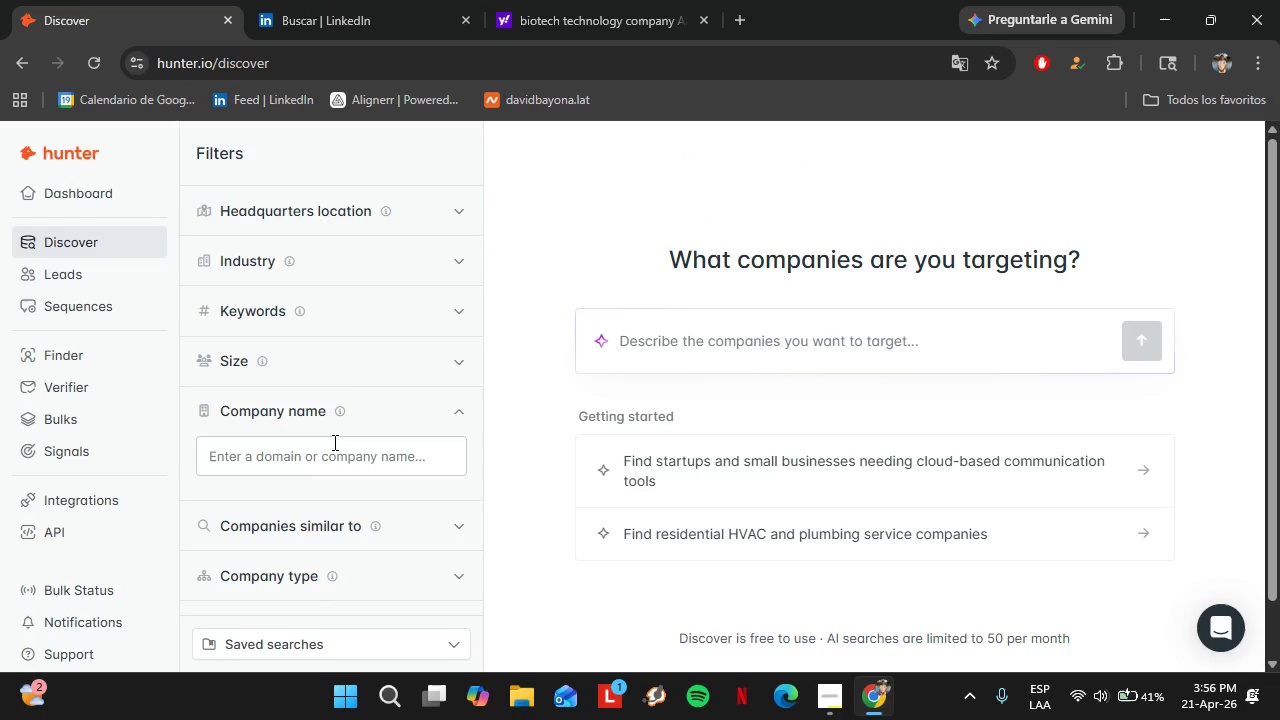 
left_click([333, 442])
 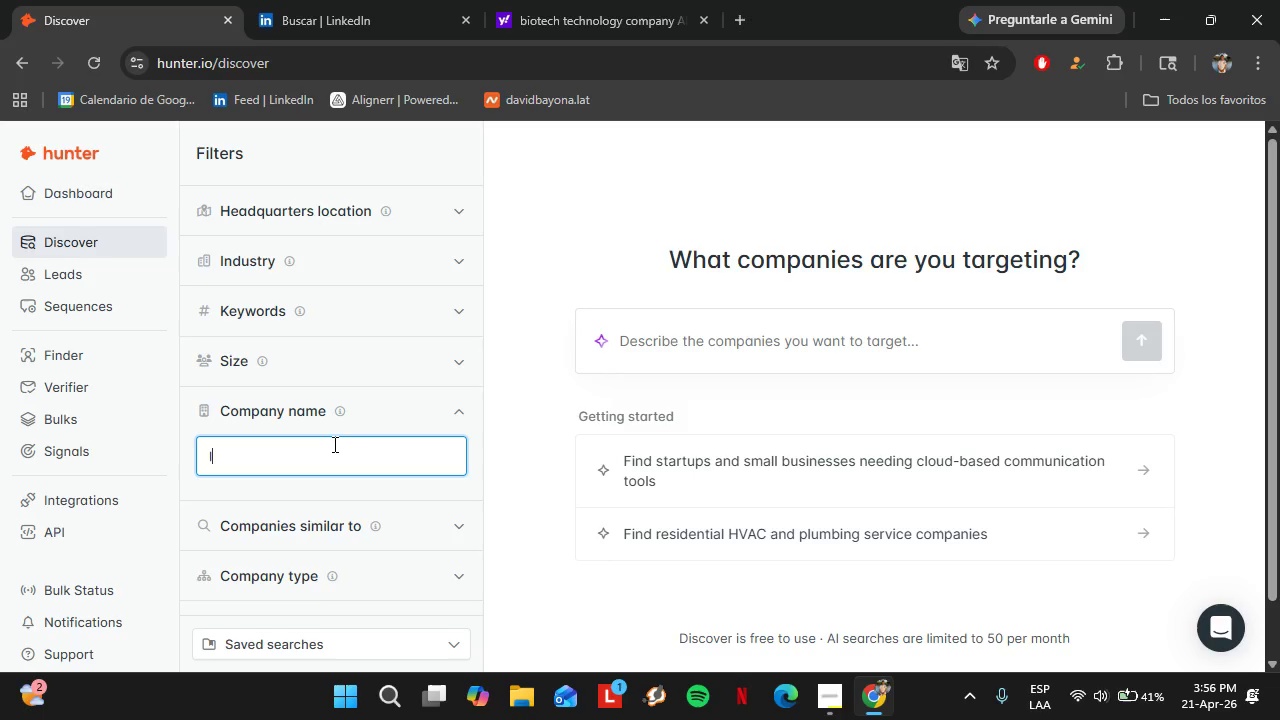 
type(librestream)
 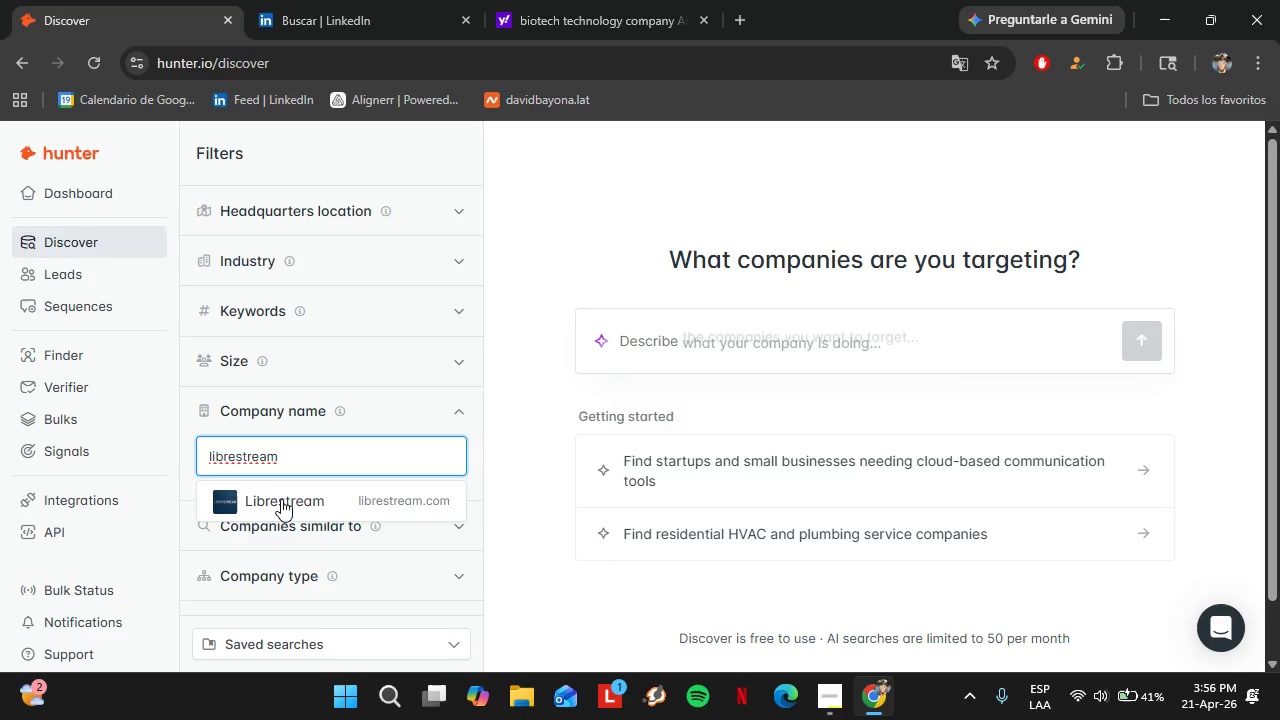 
left_click([281, 501])
 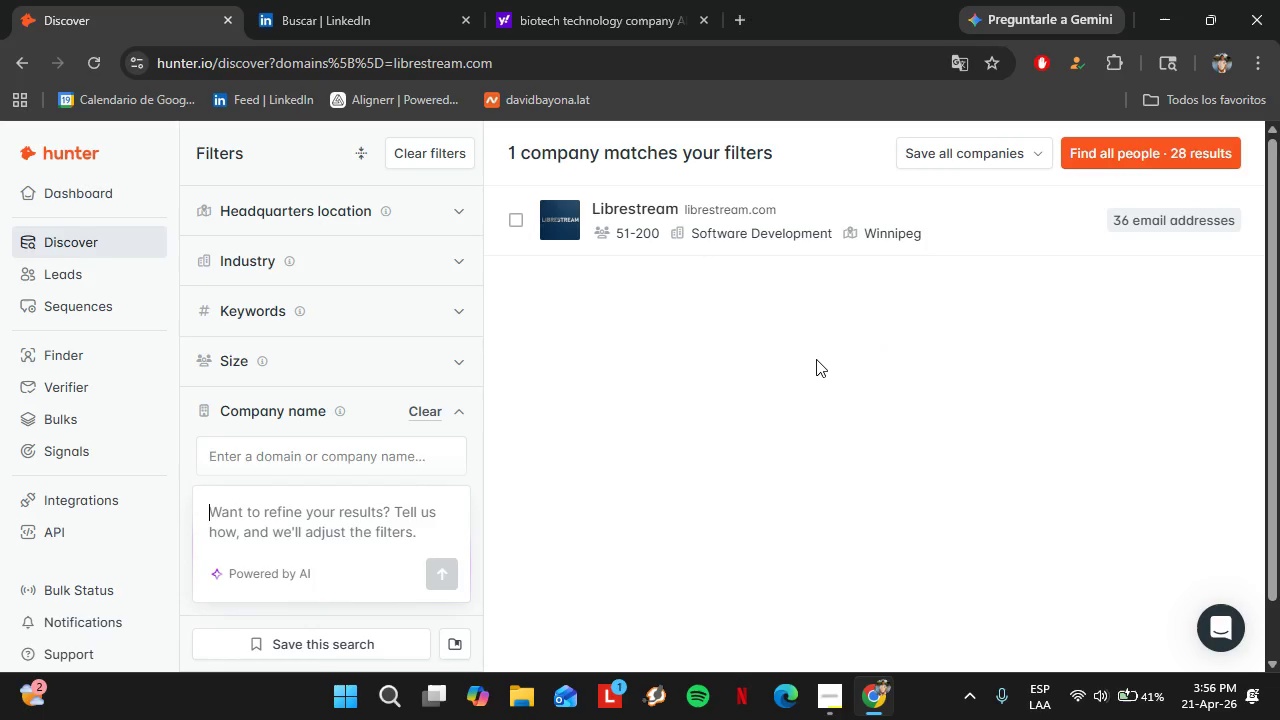 
mouse_move([868, 224])
 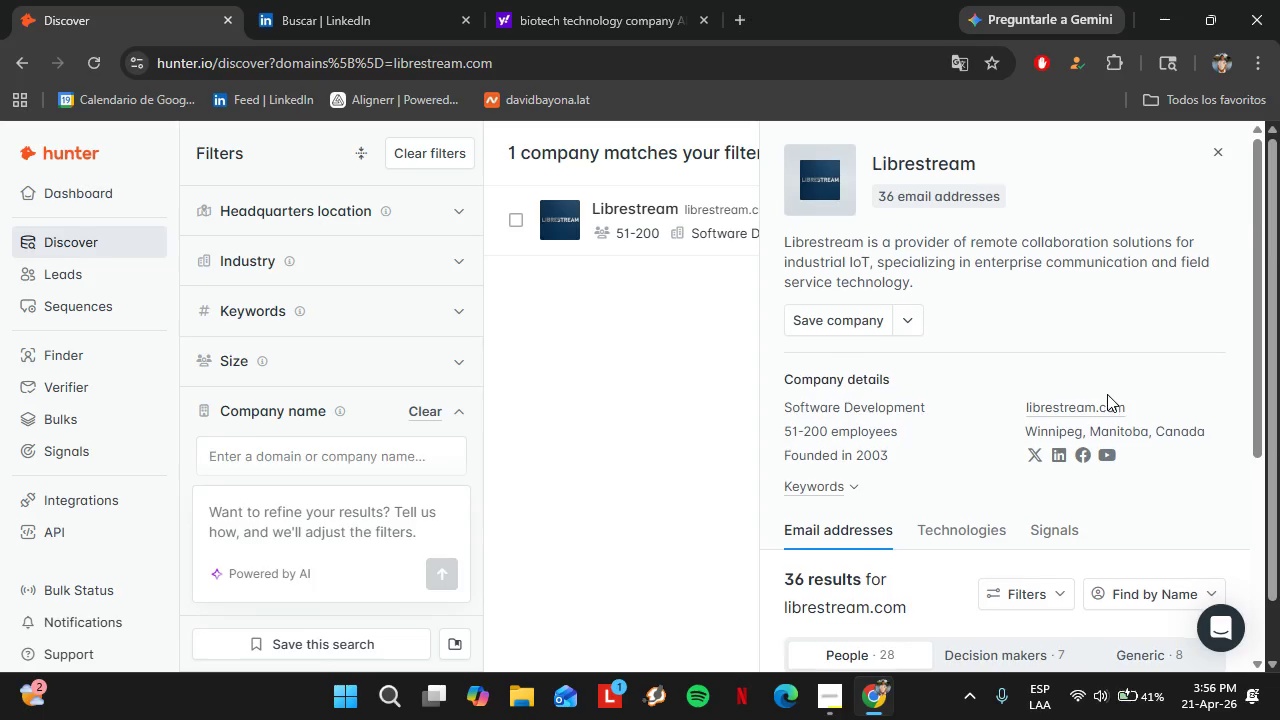 
scroll: coordinate [1012, 461], scroll_direction: down, amount: 8.0
 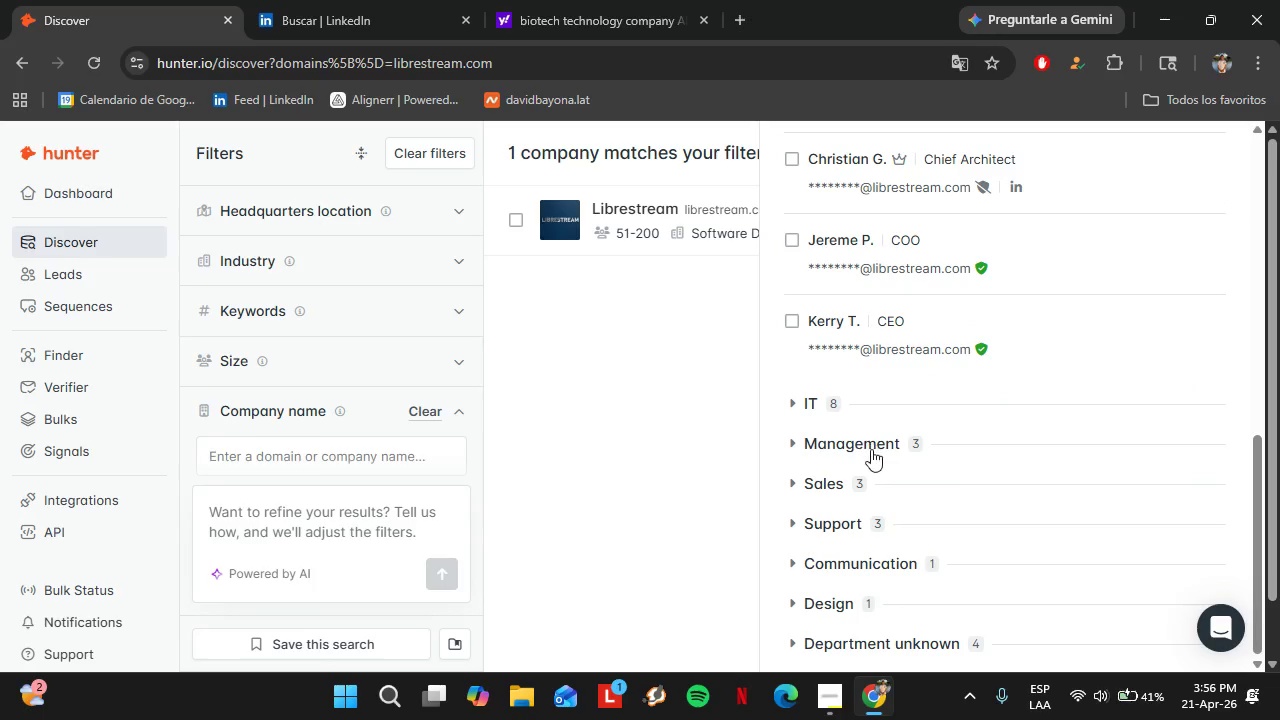 
left_click([870, 447])
 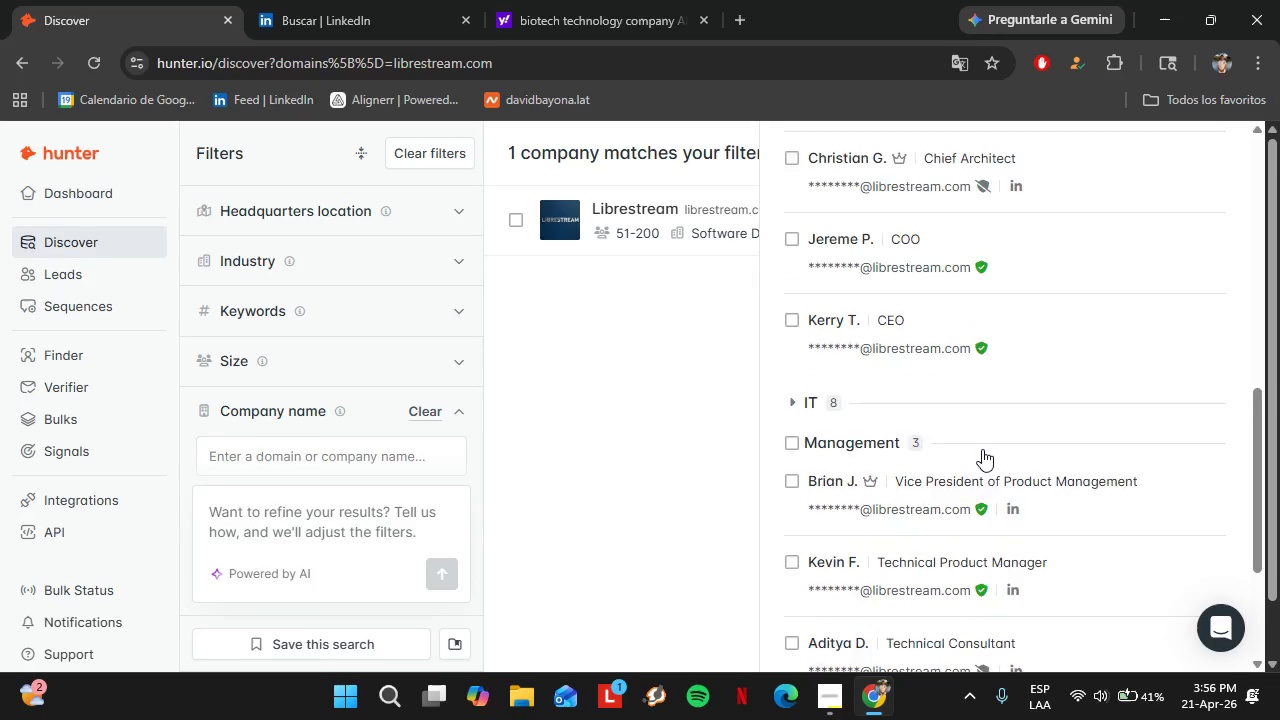 
scroll: coordinate [909, 388], scroll_direction: down, amount: 6.0
 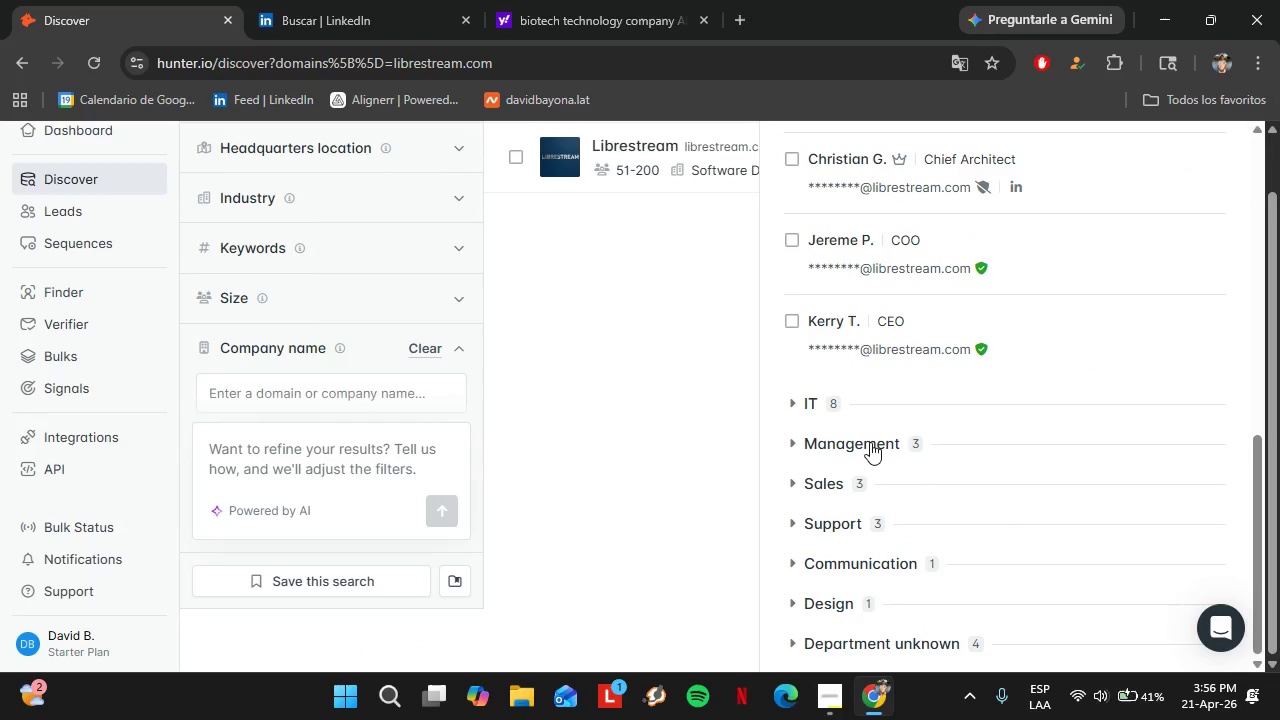 
left_click([870, 442])
 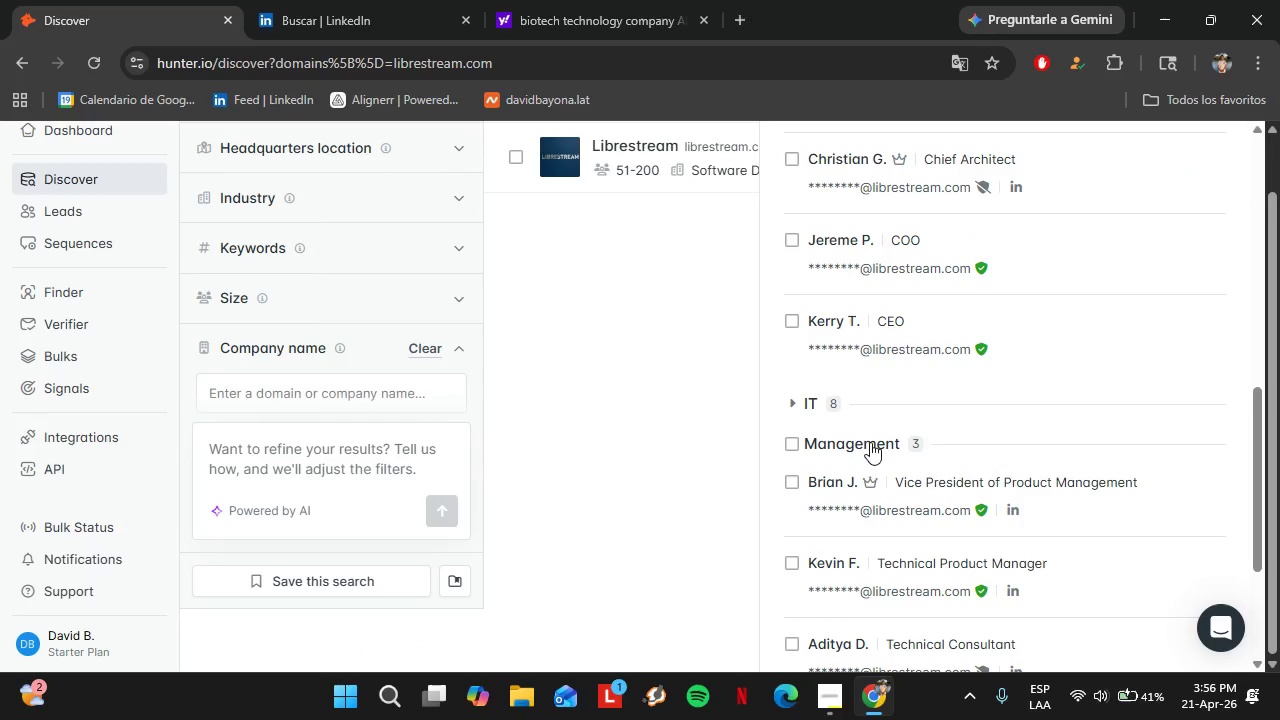 
scroll: coordinate [916, 386], scroll_direction: up, amount: 5.0
 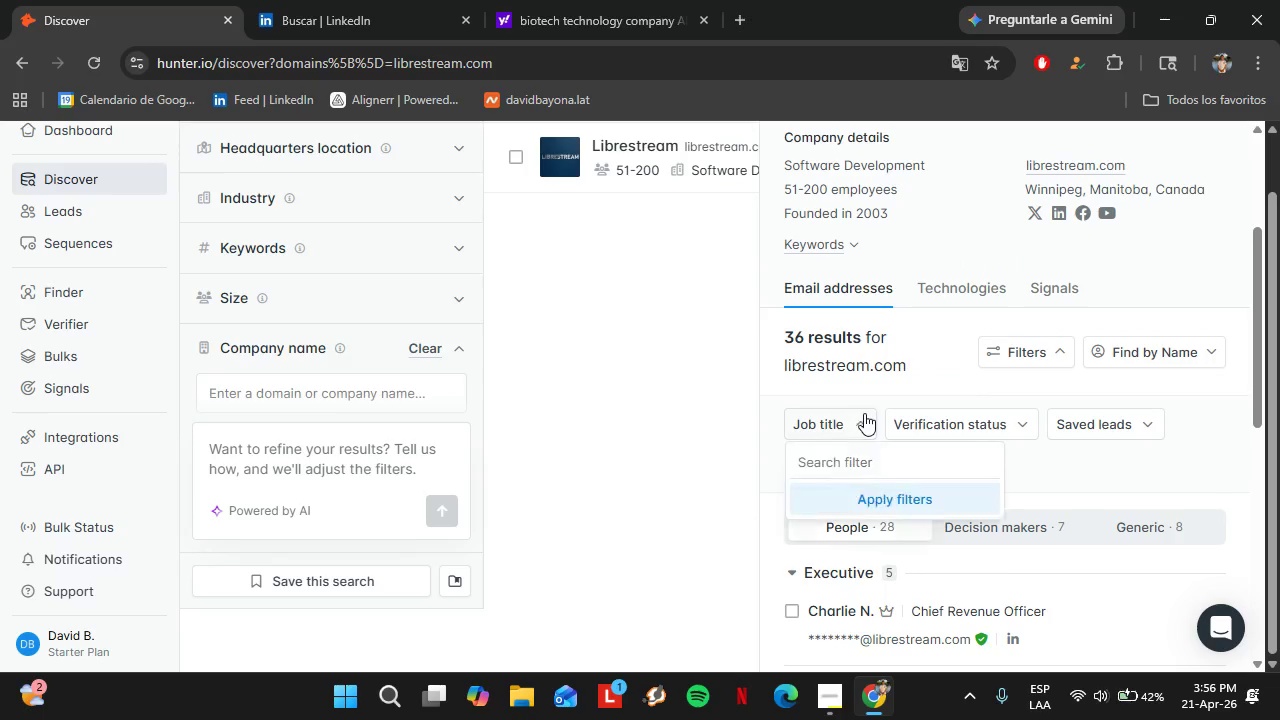 
double_click([842, 449])
 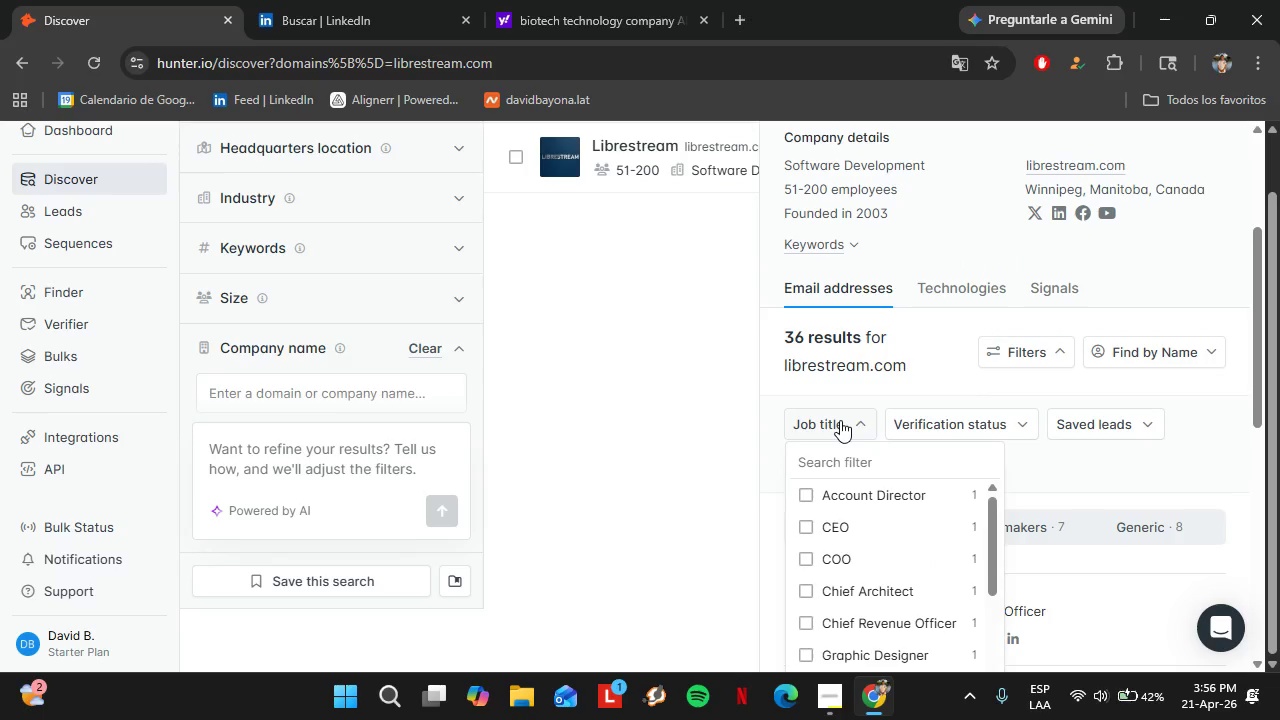 
type(peopl)
key(Backspace)
key(Backspace)
key(Backspace)
type(rs)
key(Backspace)
key(Backspace)
key(Backspace)
key(Backspace)
key(Backspace)
type(hum)
key(Backspace)
key(Backspace)
type(r)
key(Backspace)
key(Backspace)
key(Backspace)
type(opstale)
 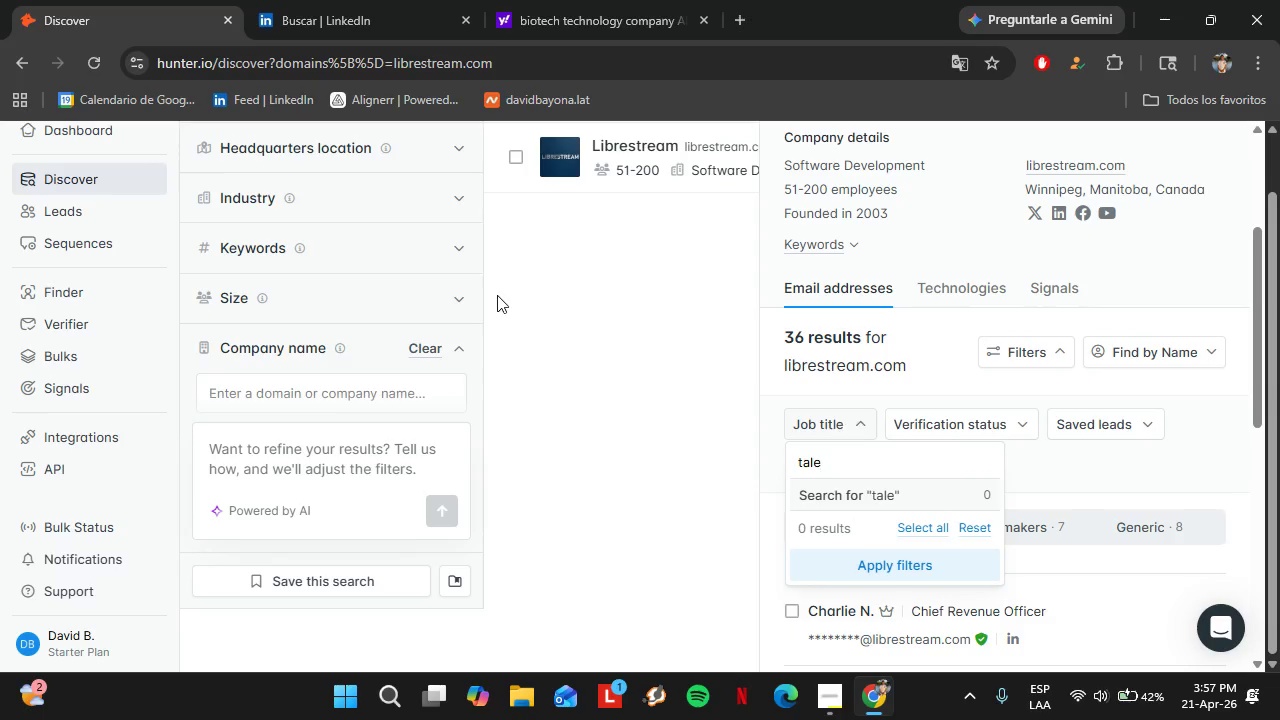 
scroll: coordinate [1162, 258], scroll_direction: up, amount: 8.0
 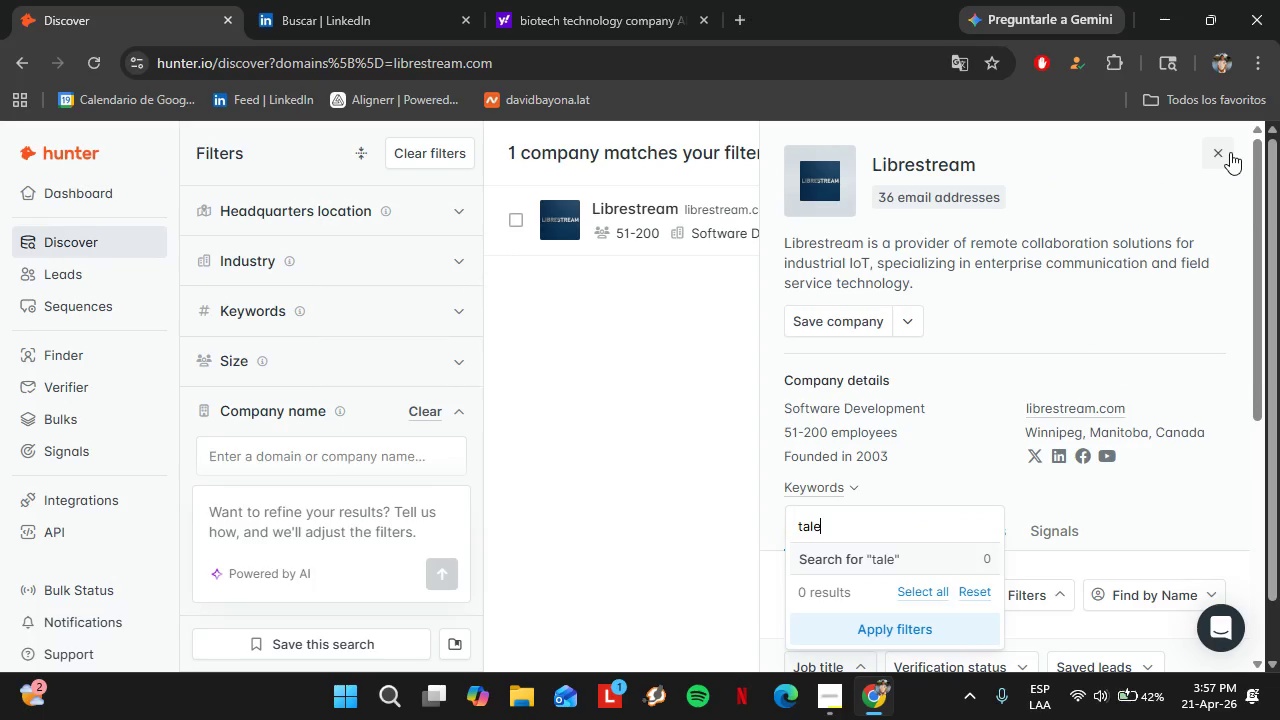 
left_click([1230, 152])
 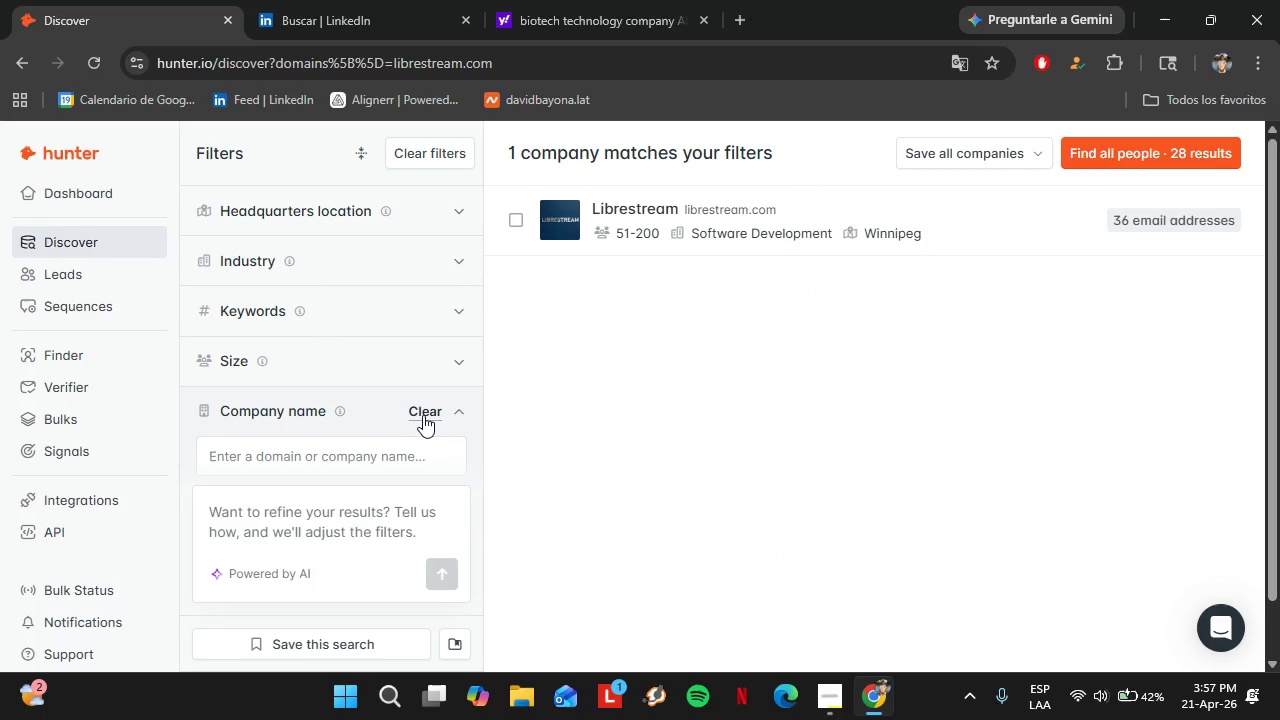 
left_click([424, 415])
 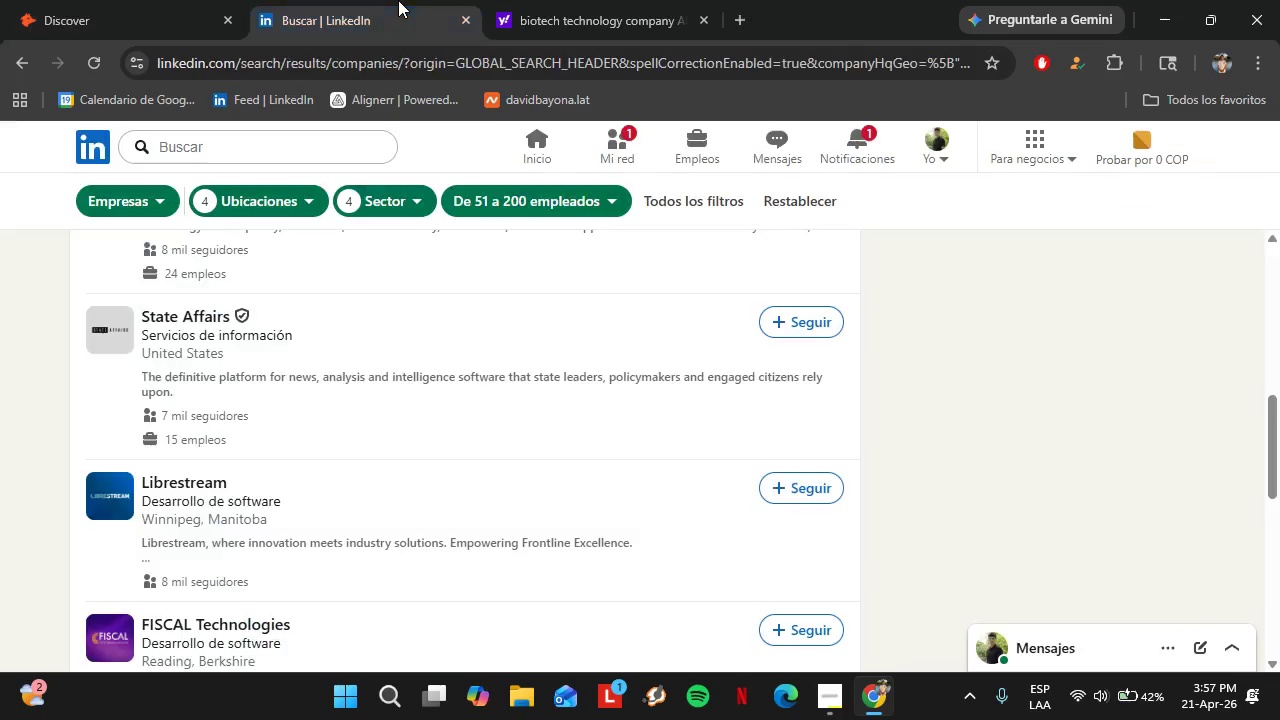 
left_click([398, 0])
 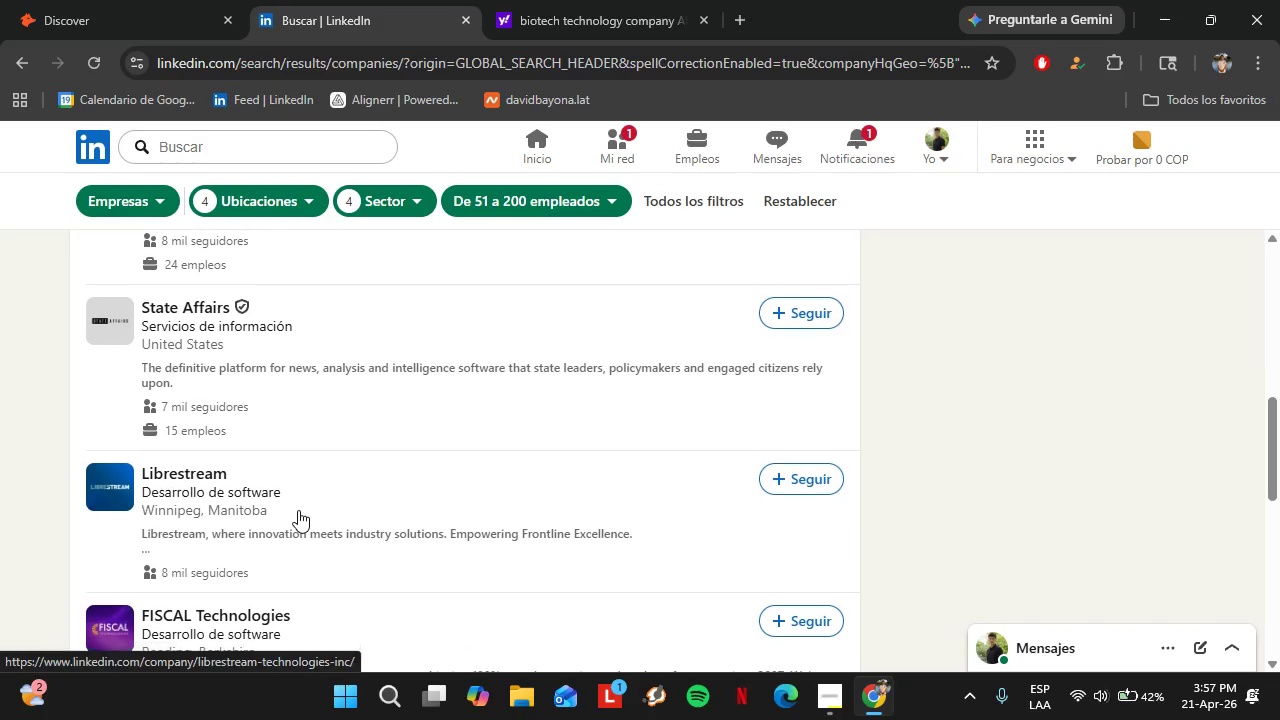 
scroll: coordinate [293, 503], scroll_direction: down, amount: 2.0
 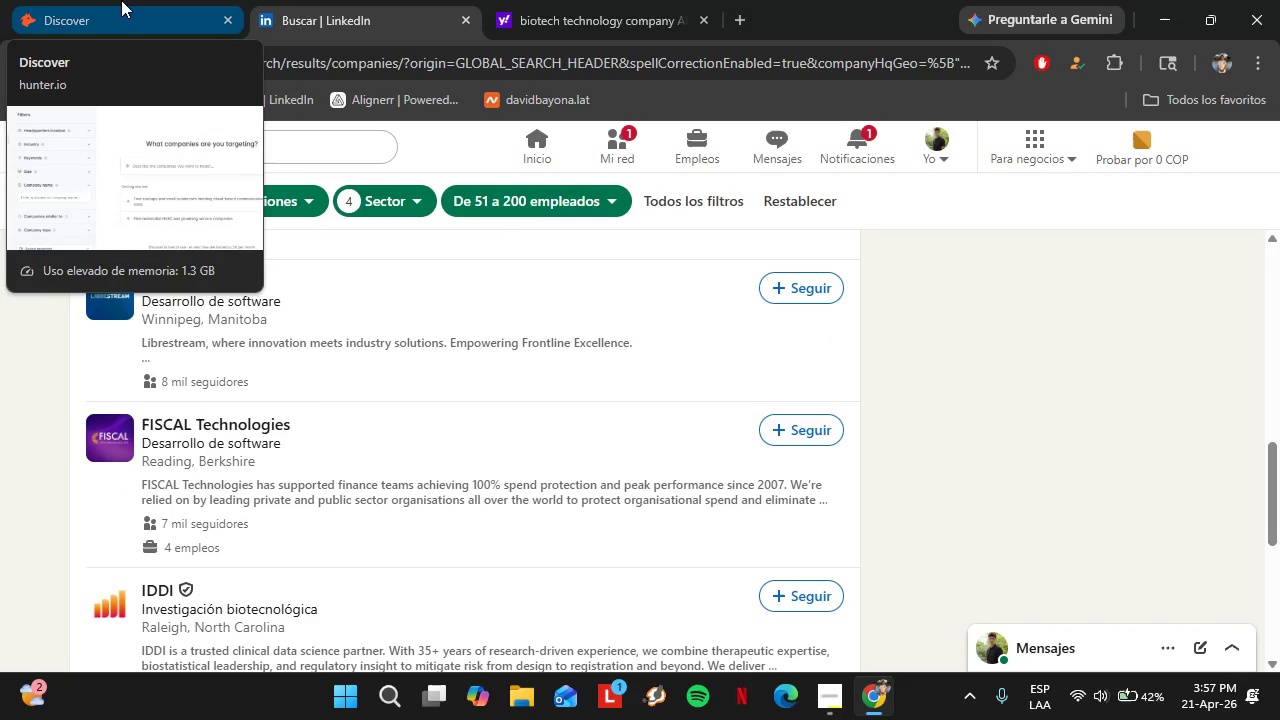 
left_click([121, 0])
 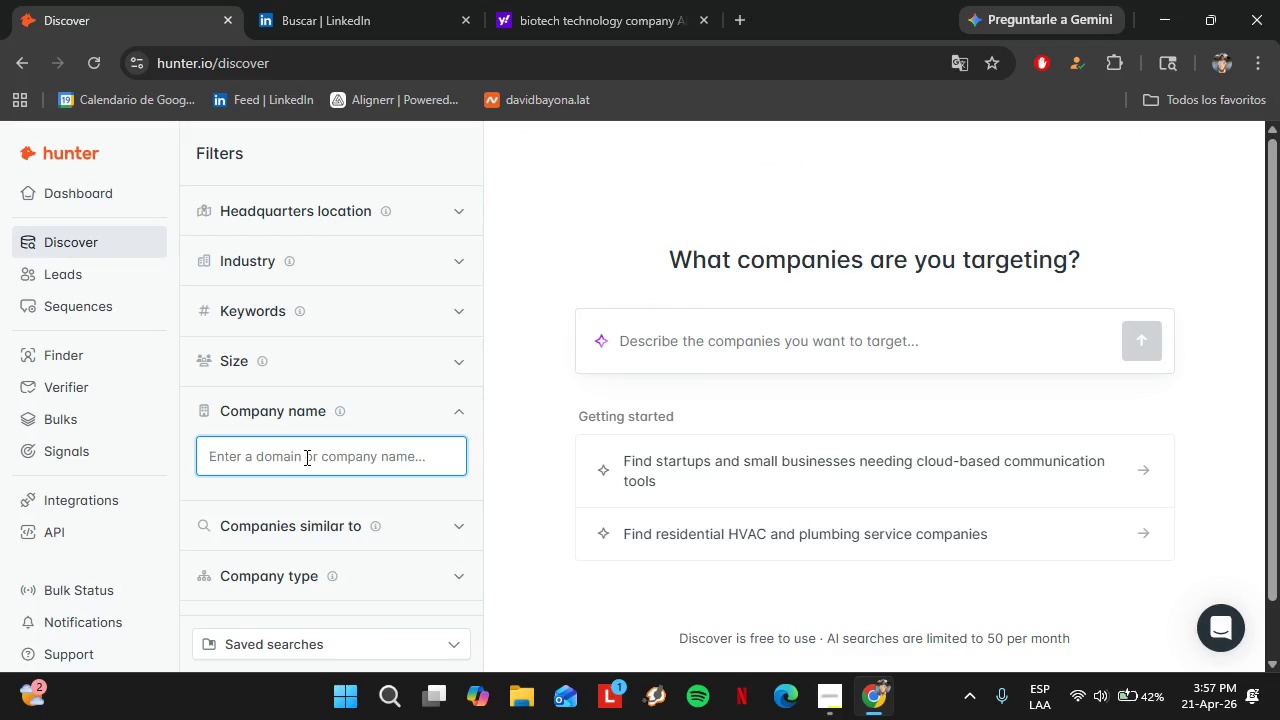 
type(fiscal technologuie)
key(Backspace)
key(Backspace)
key(Backspace)
type(ies)
 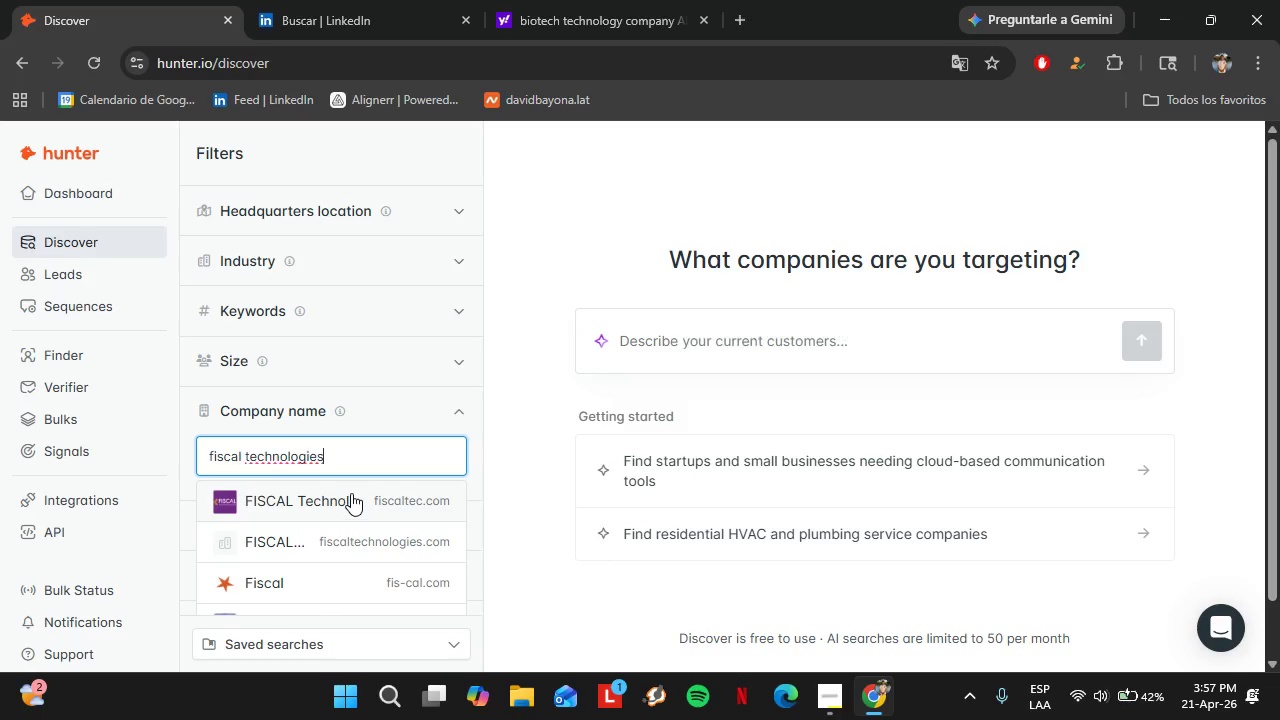 
left_click([351, 492])
 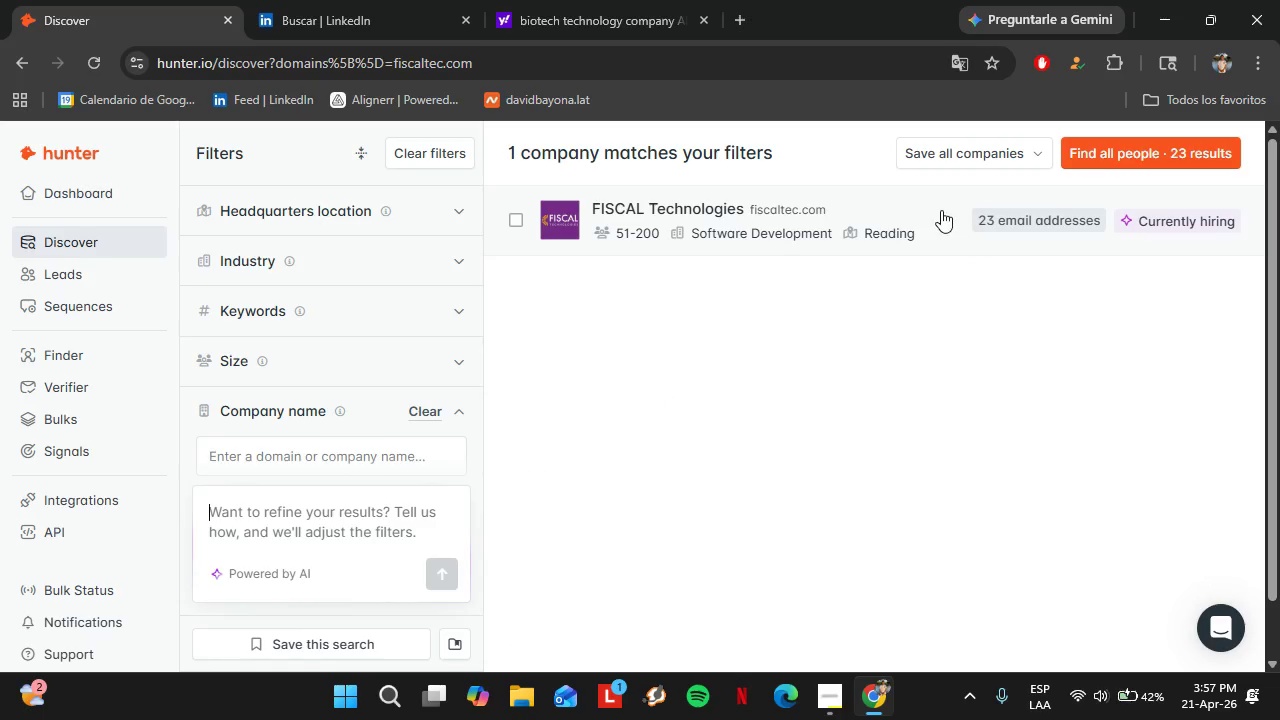 
left_click([899, 192])
 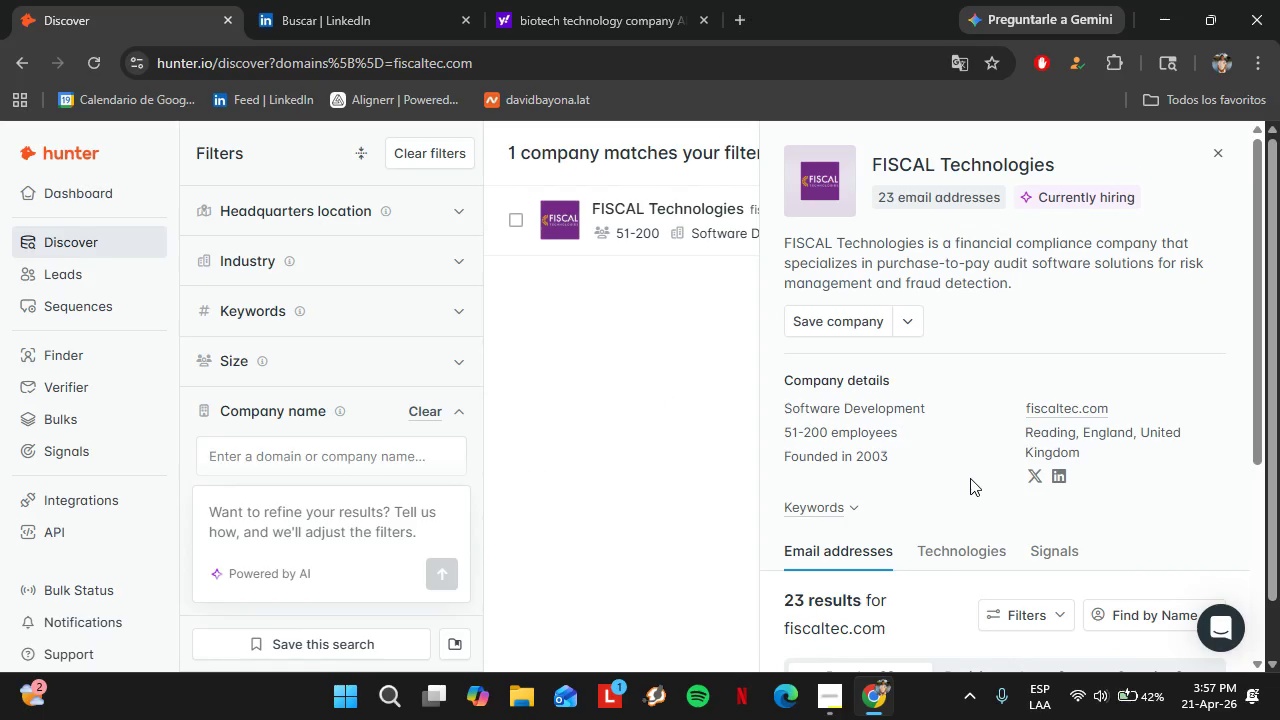 
scroll: coordinate [962, 472], scroll_direction: down, amount: 10.0
 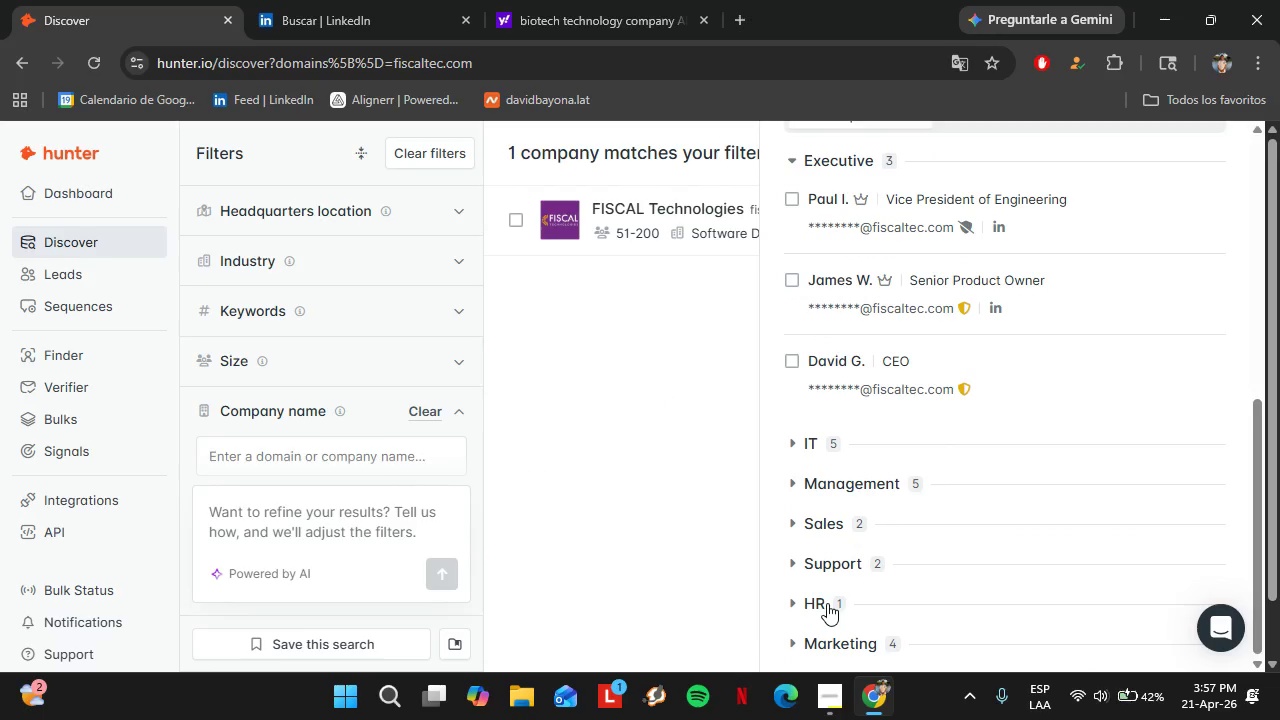 
left_click([827, 603])
 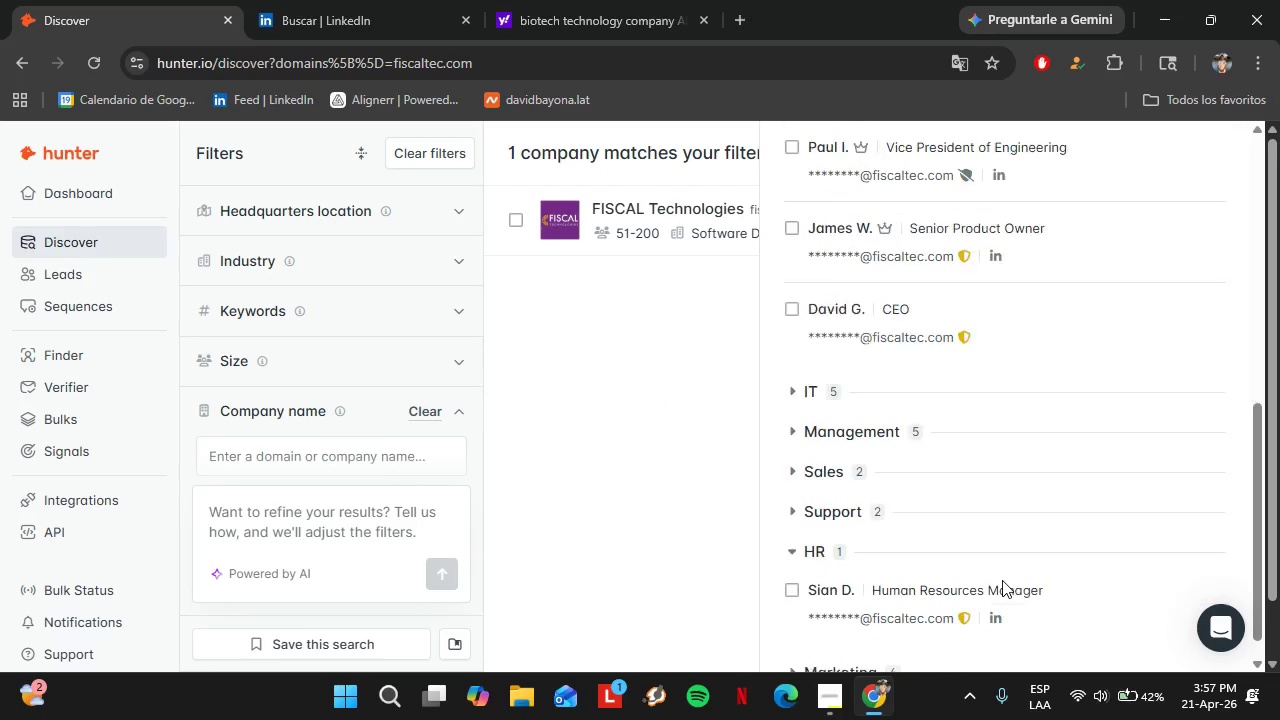 
scroll: coordinate [1015, 547], scroll_direction: up, amount: 10.0
 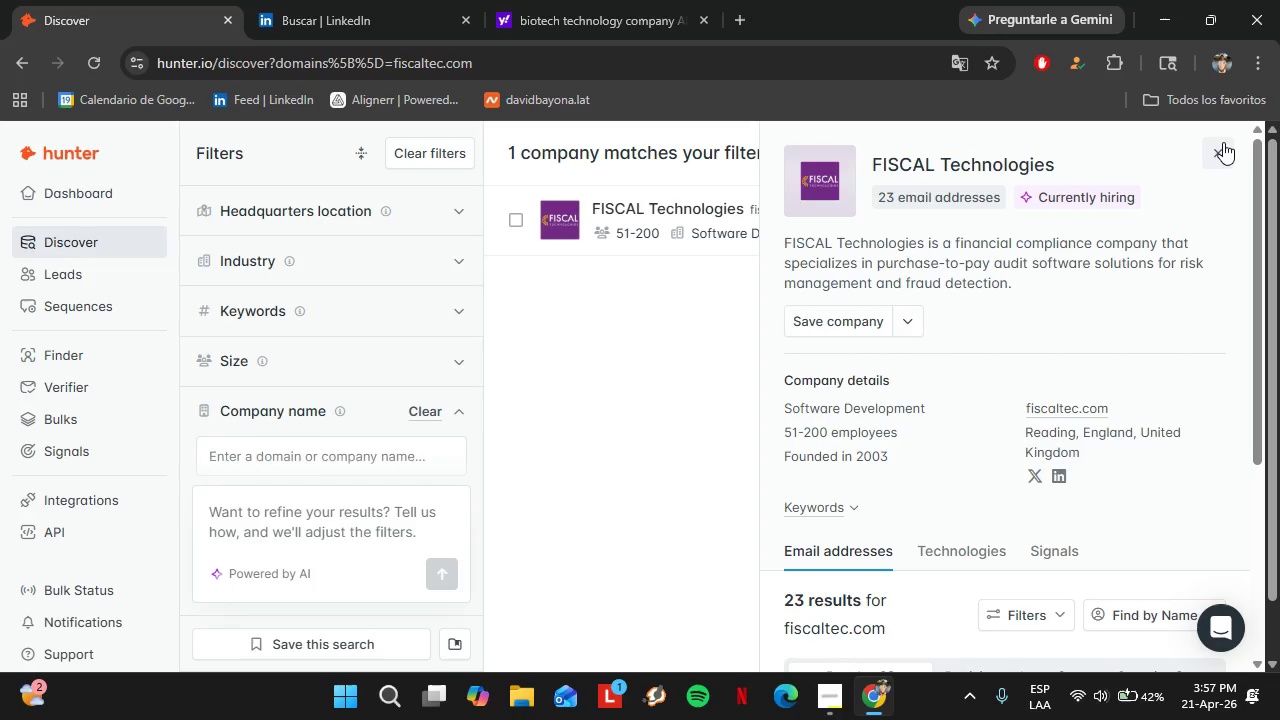 
left_click([1223, 142])
 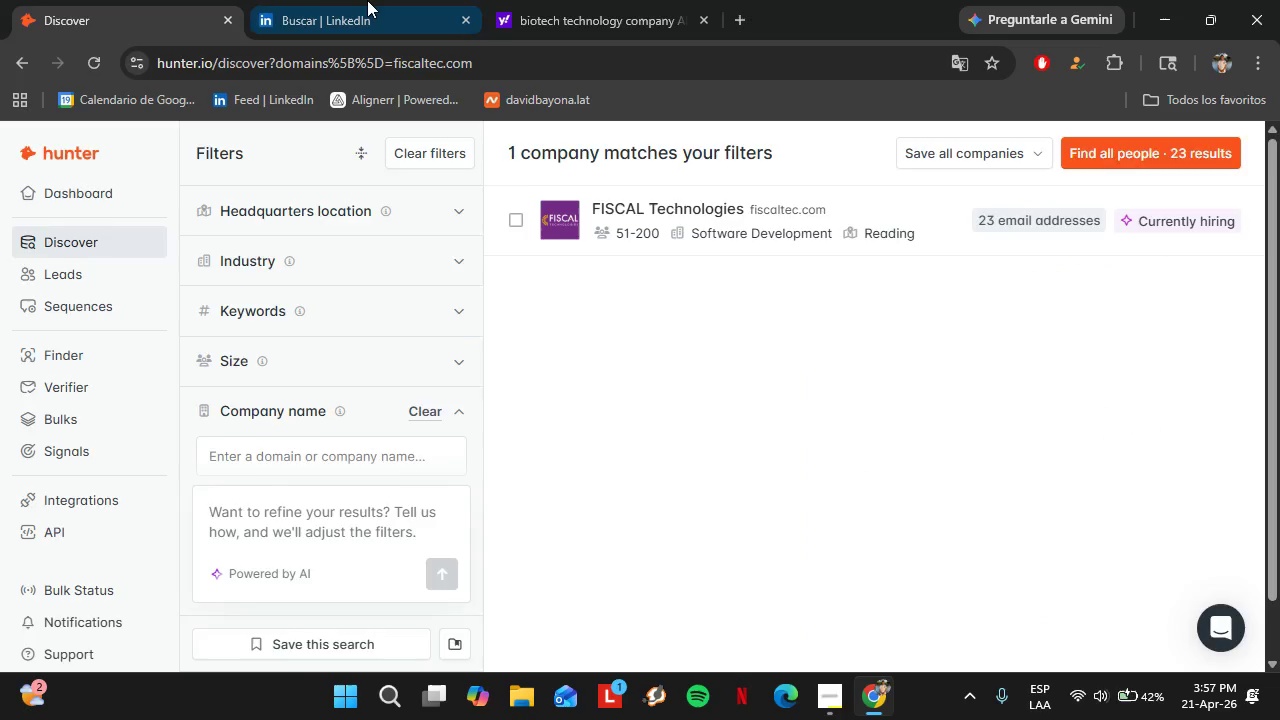 
left_click([367, 0])
 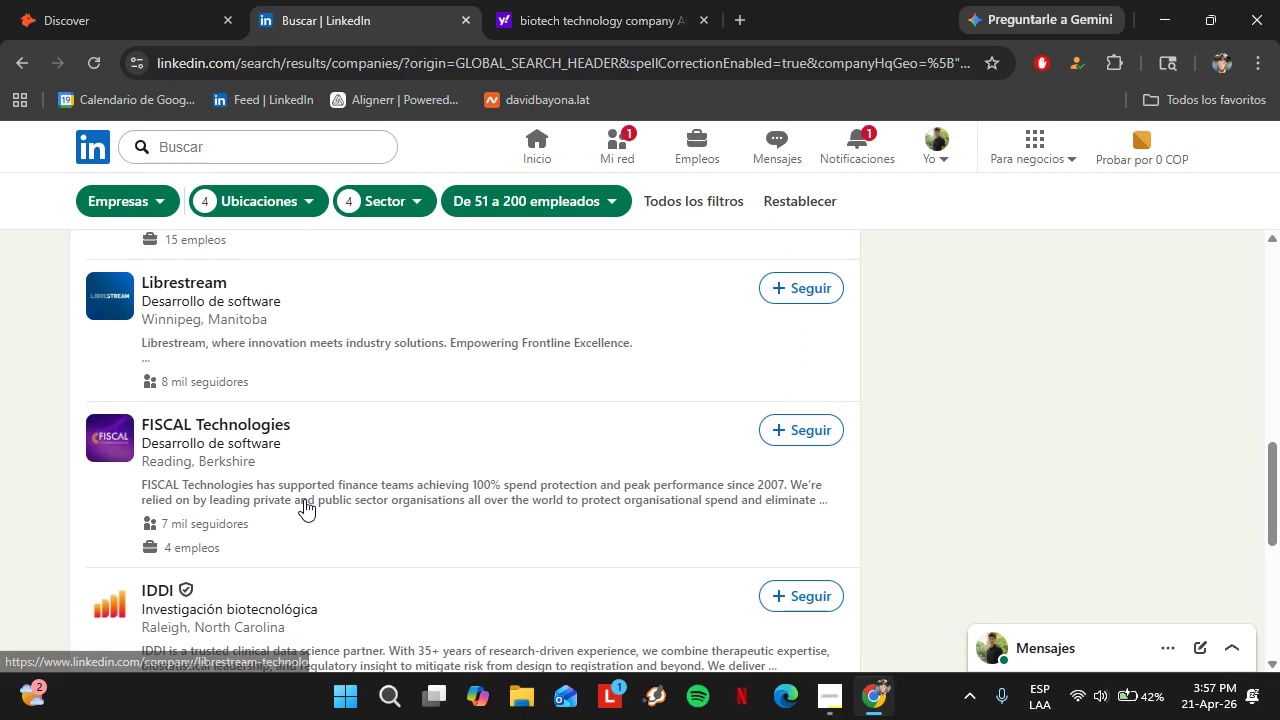 
scroll: coordinate [304, 499], scroll_direction: down, amount: 2.0
 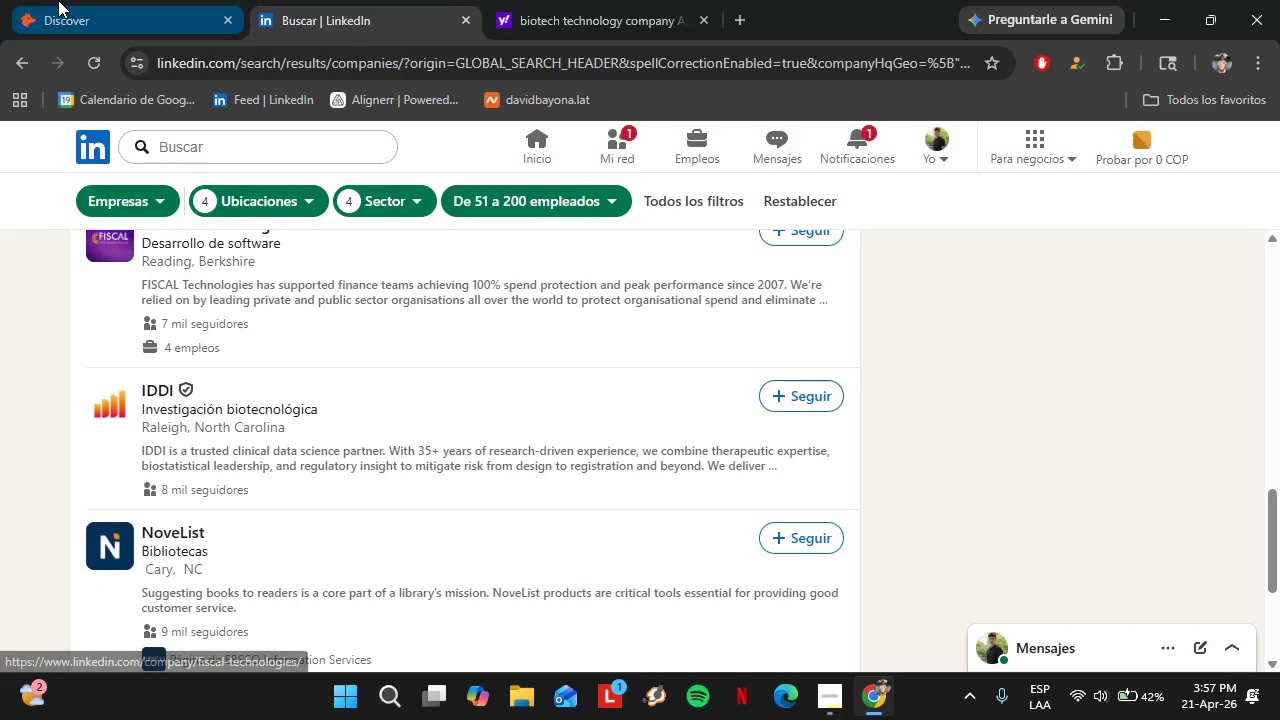 
left_click([58, 0])
 